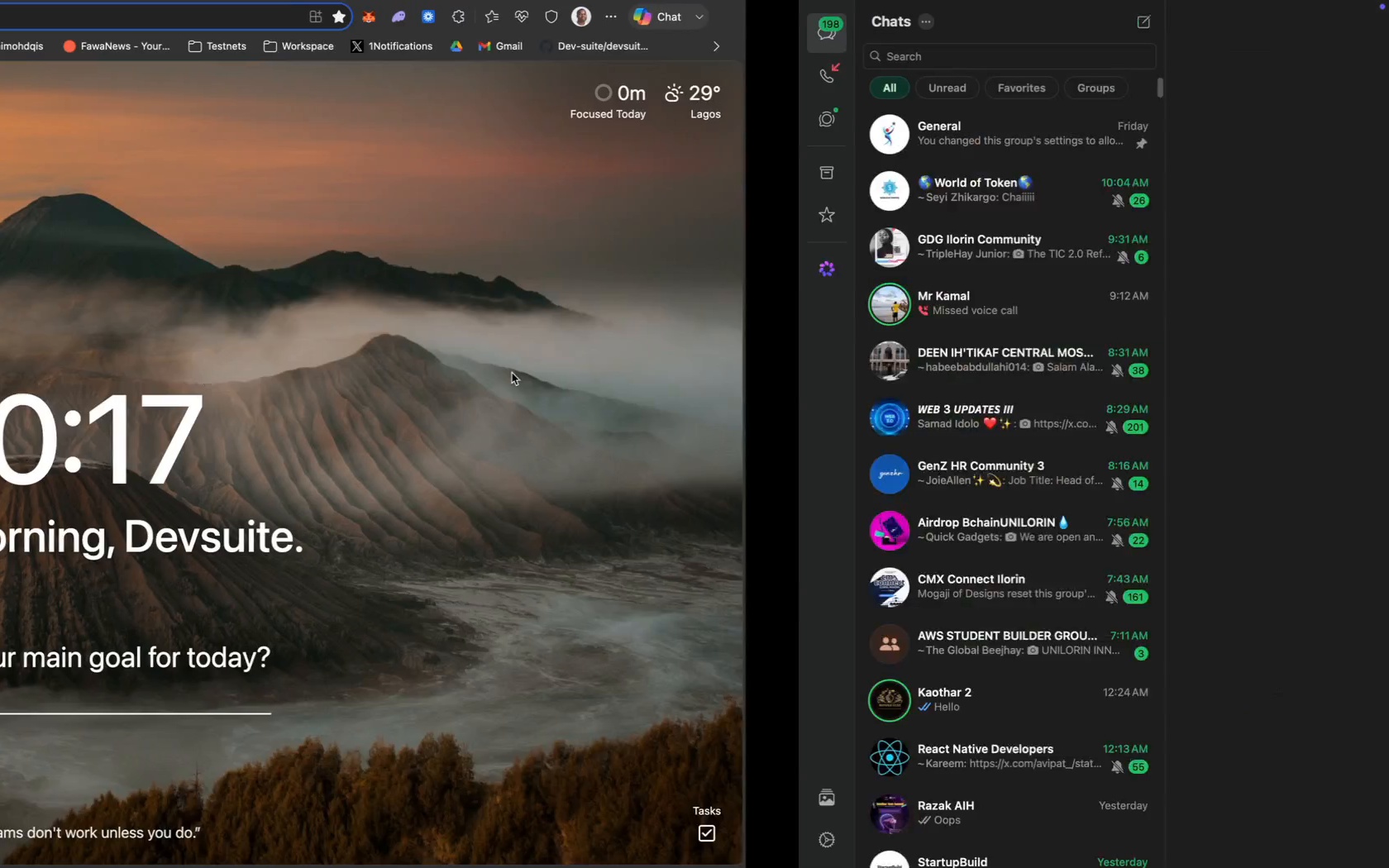 
left_click([21, 176])
 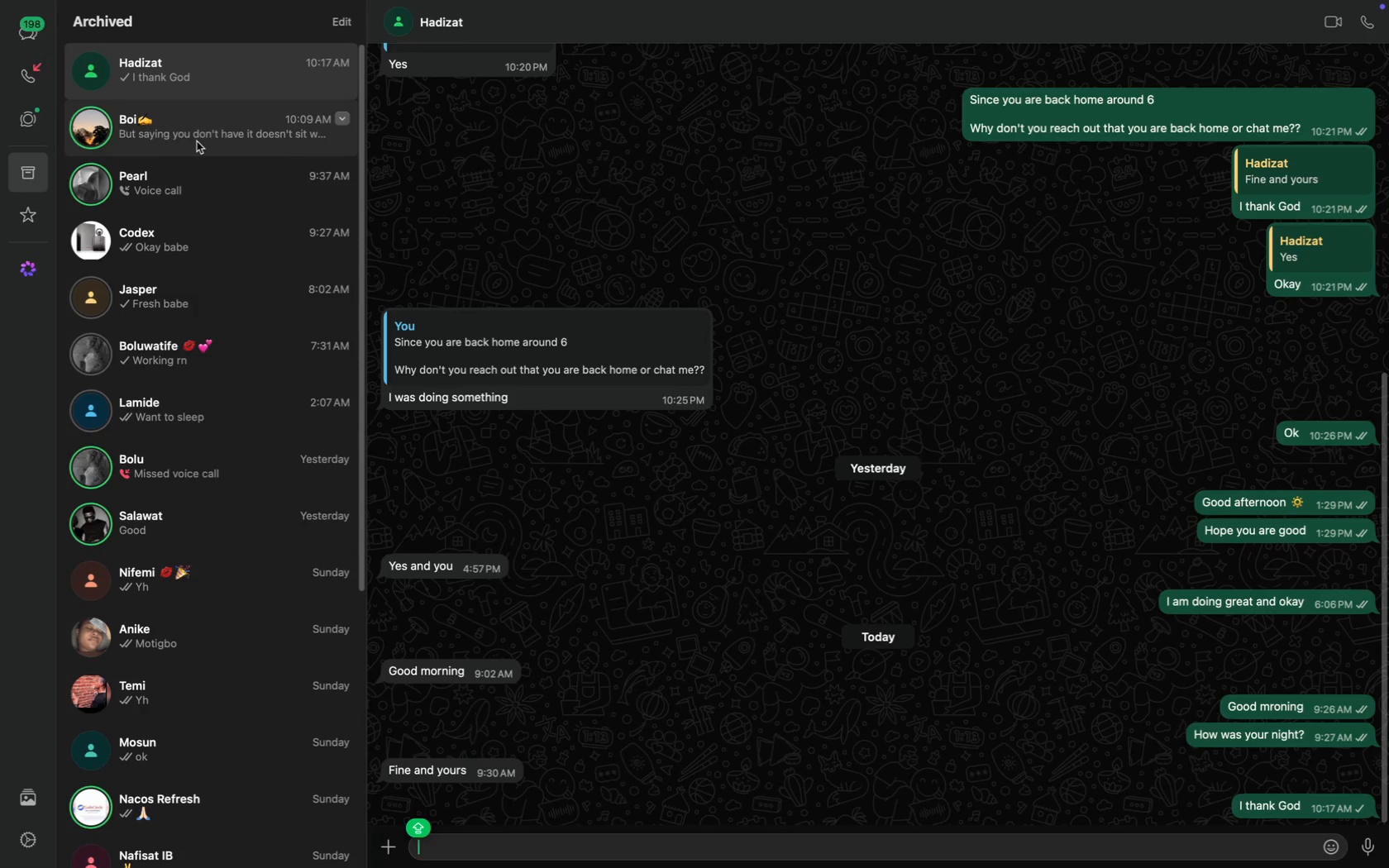 
left_click([198, 142])
 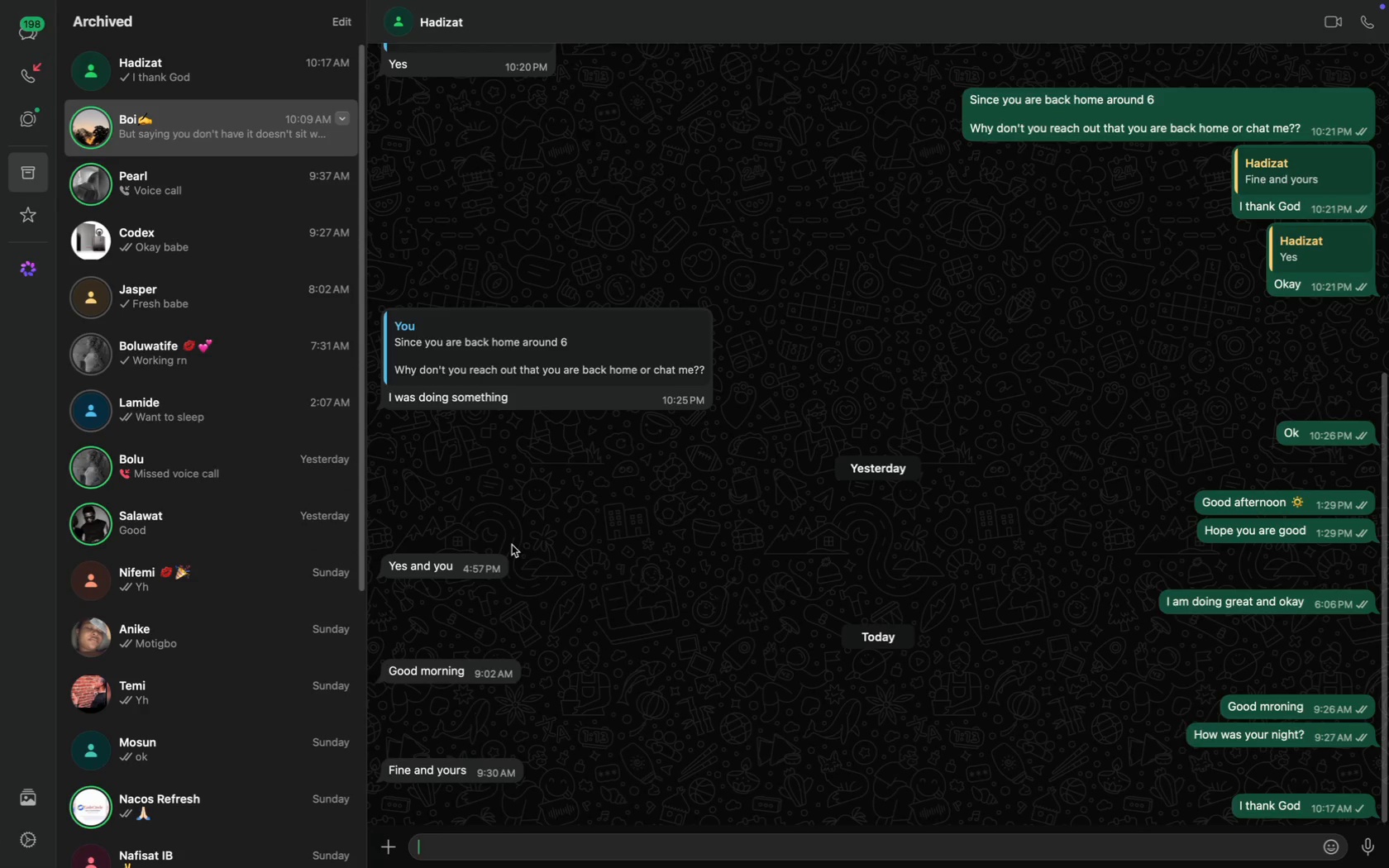 
scroll: coordinate [512, 545], scroll_direction: down, amount: 45.0
 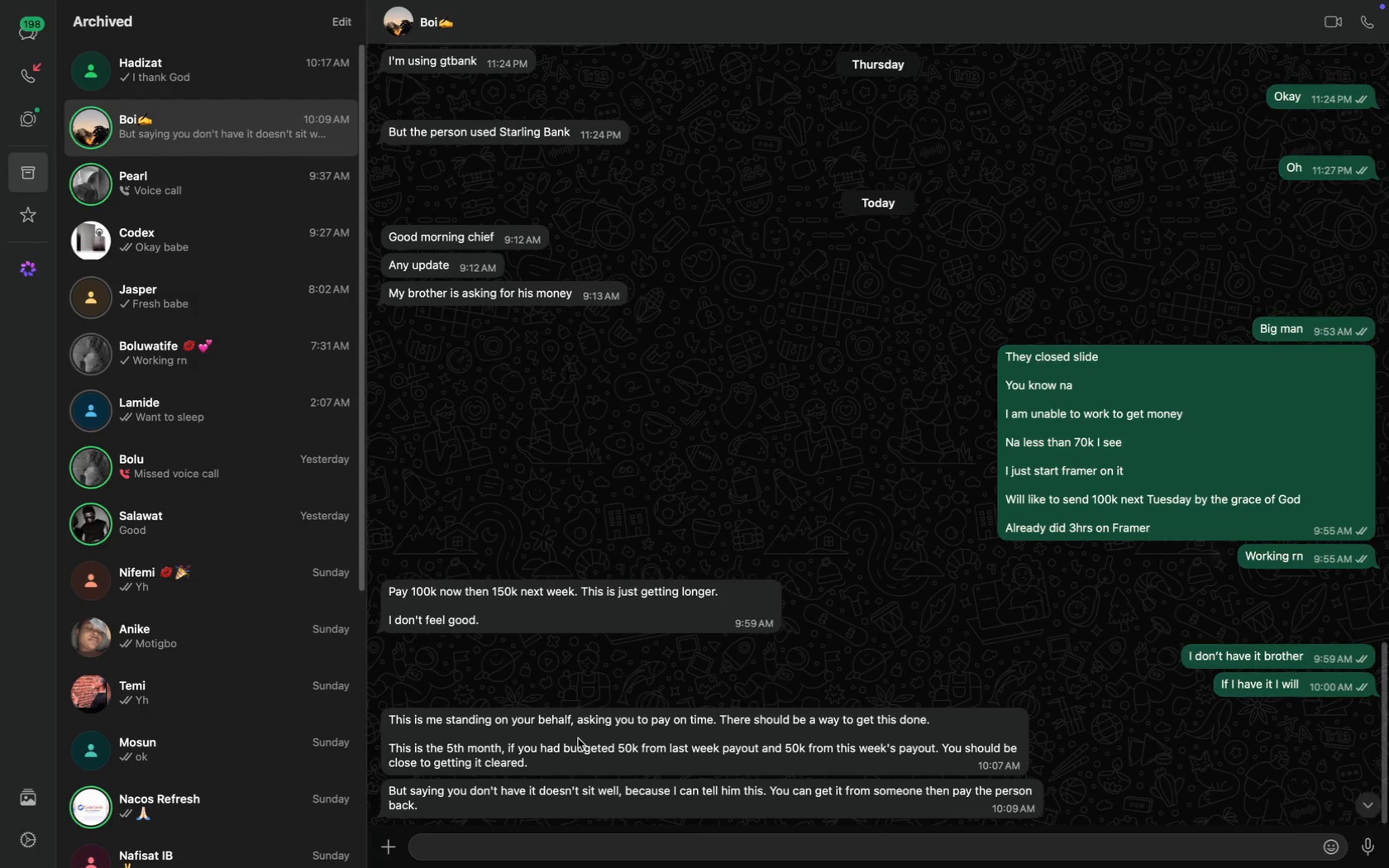 
key(CapsLock)
 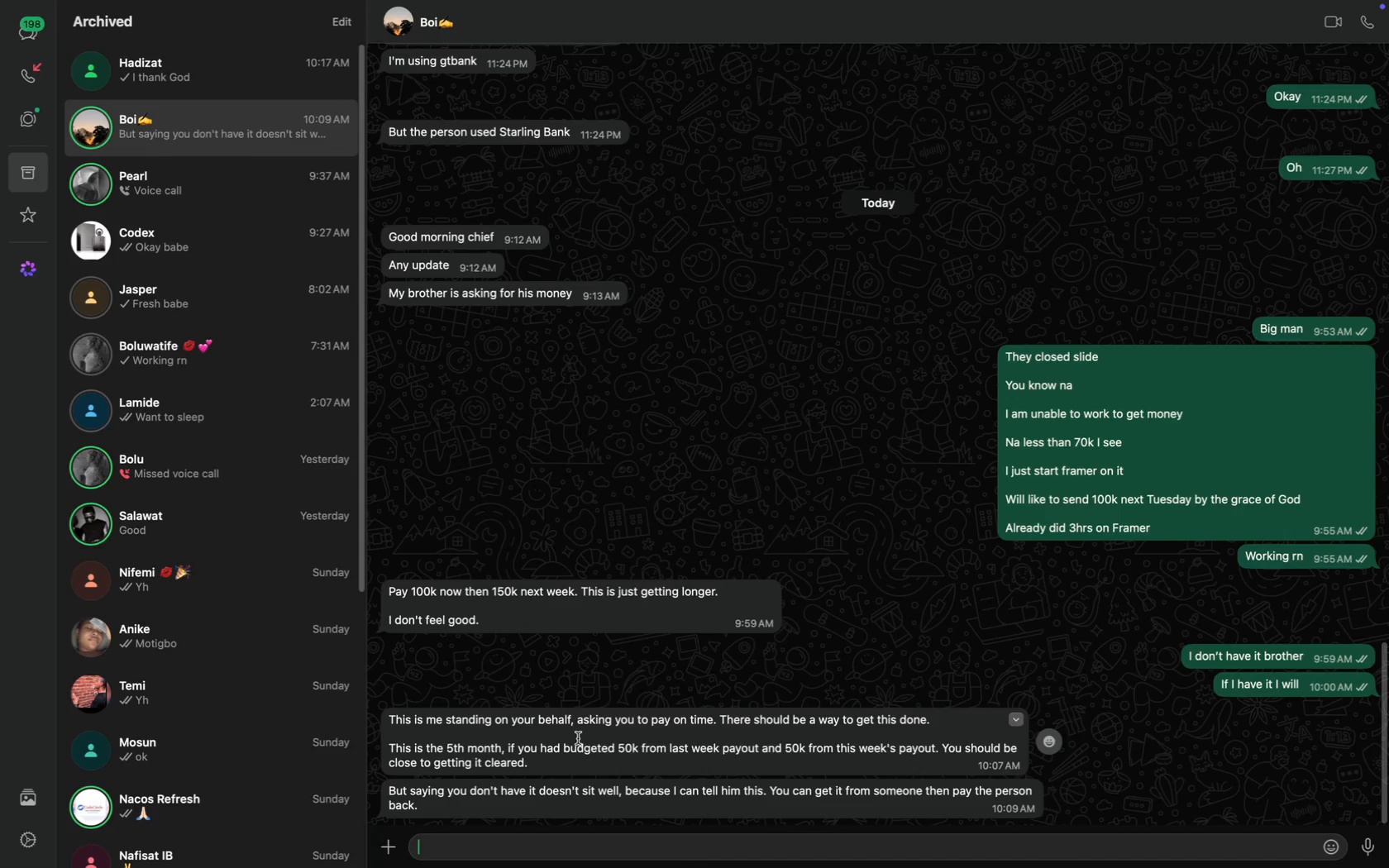 
key(CapsLock)
 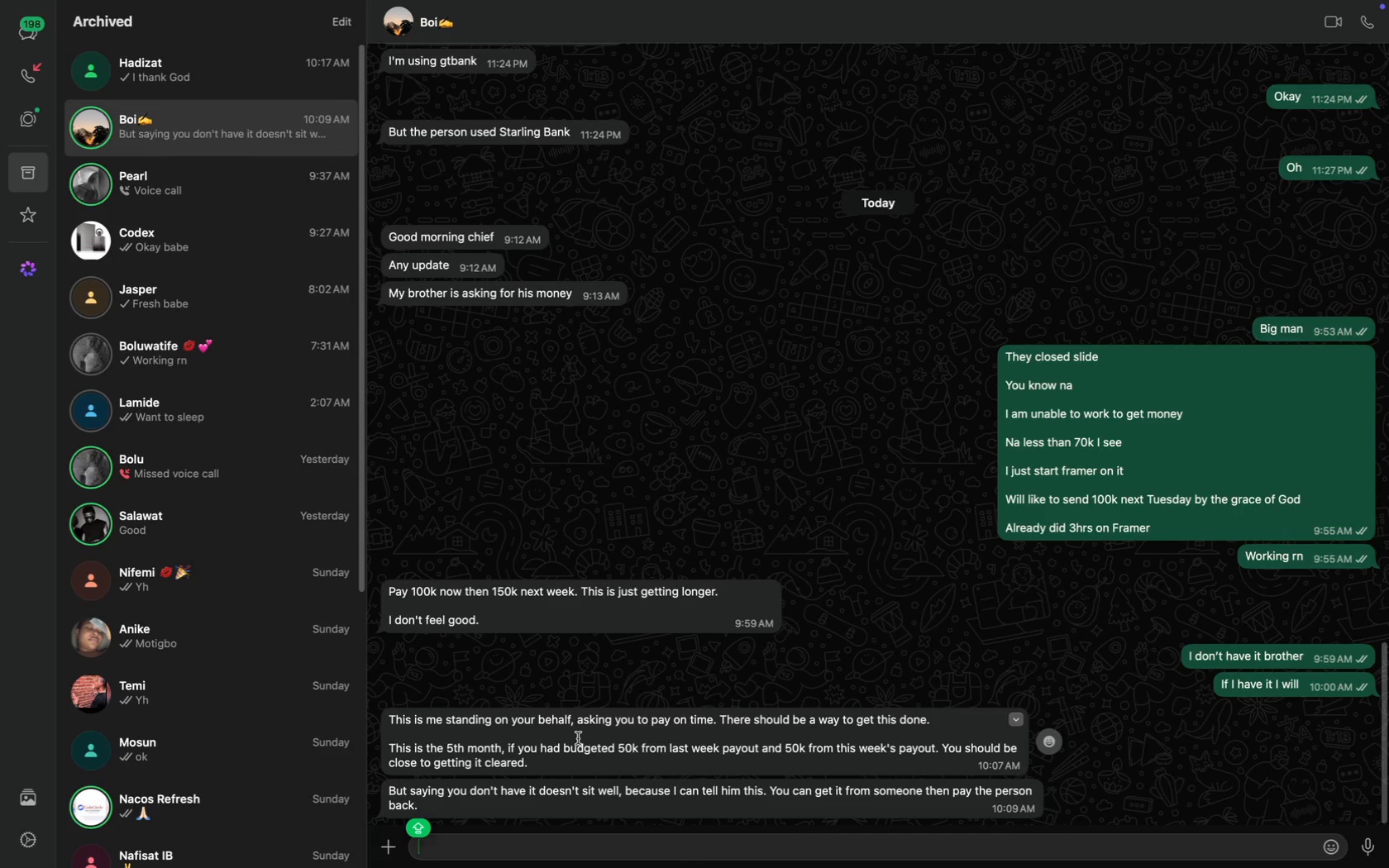 
scroll: coordinate [578, 738], scroll_direction: down, amount: 32.0
 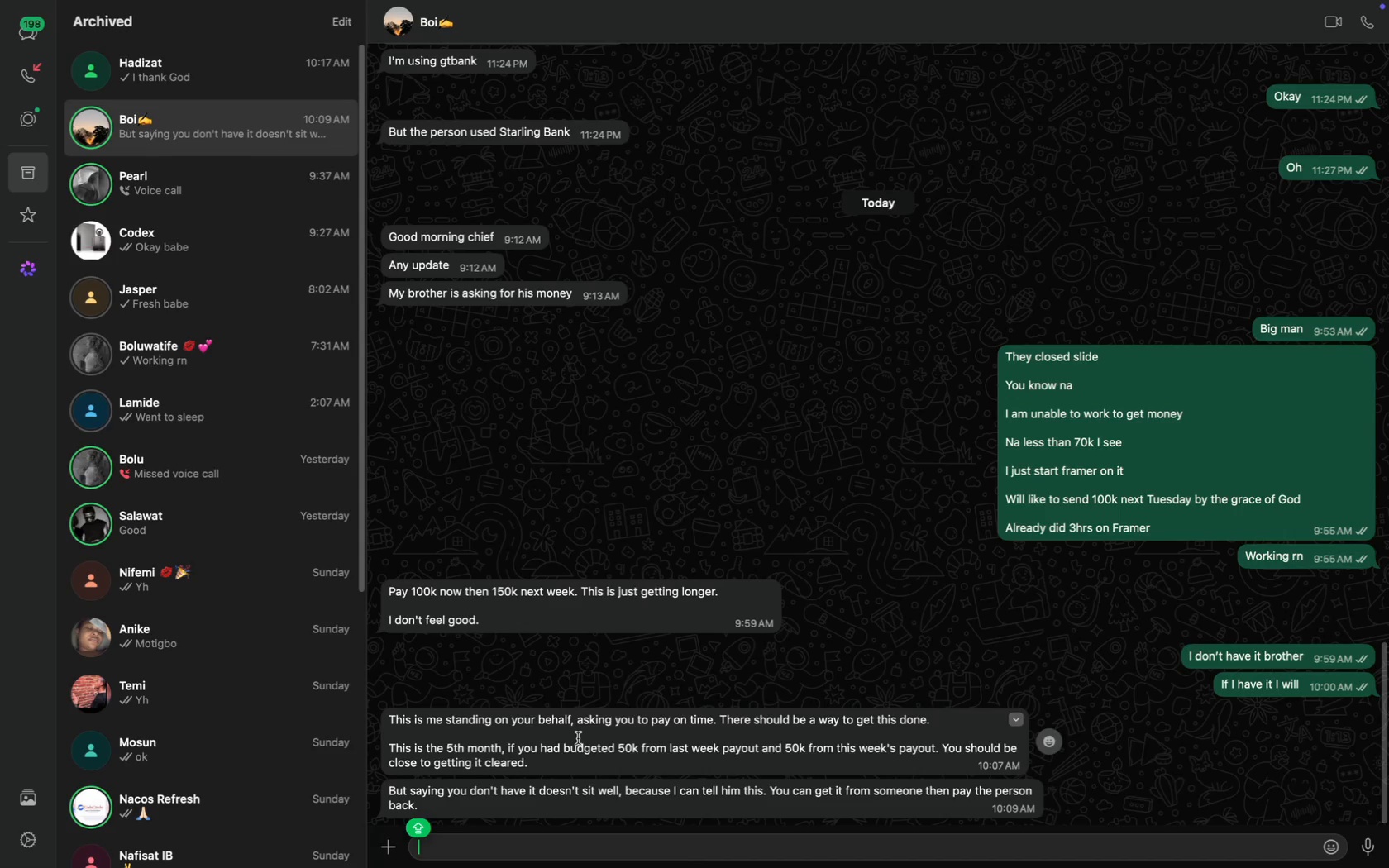 
wait(11.27)
 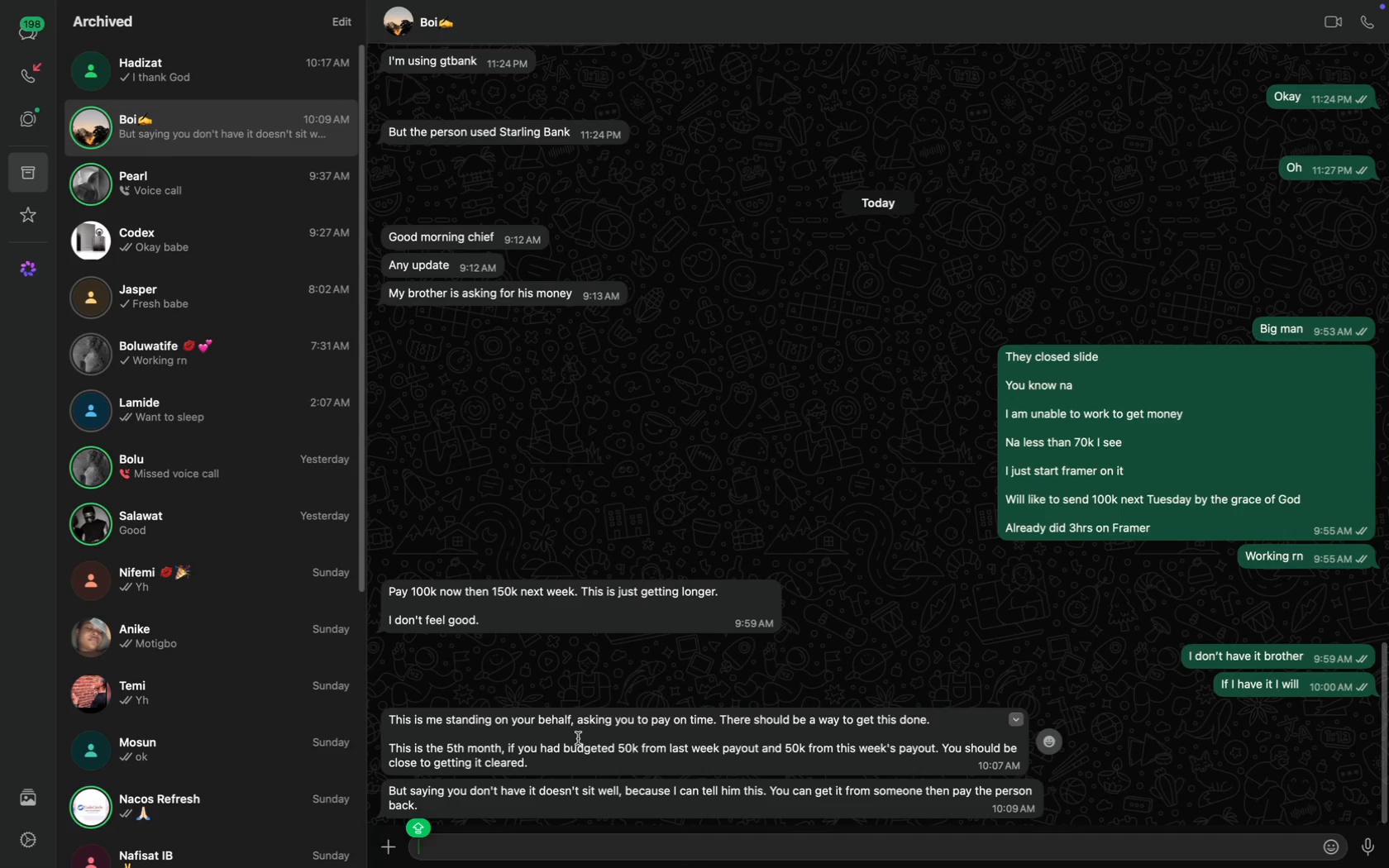 
type(Boss)
 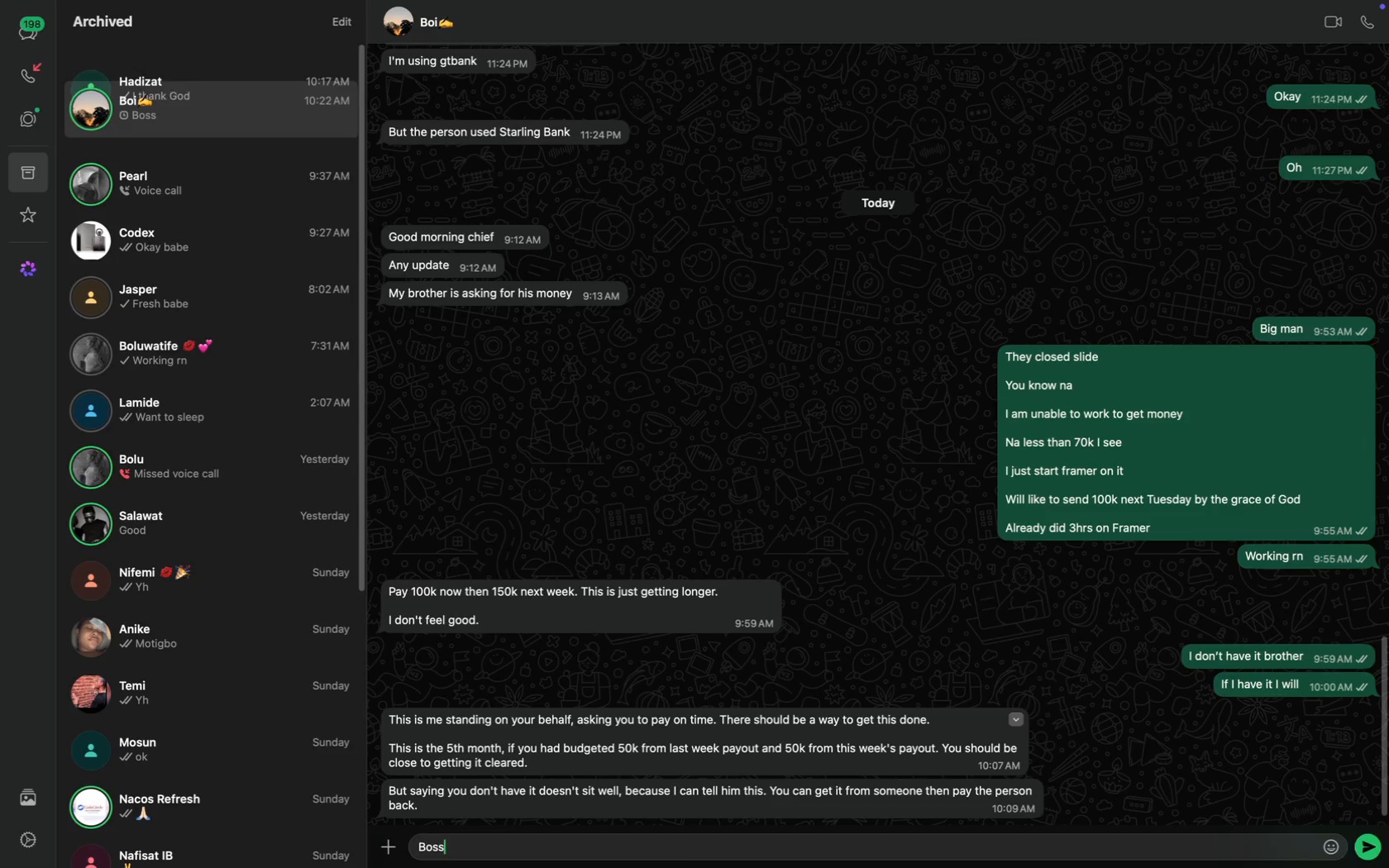 
key(Enter)
 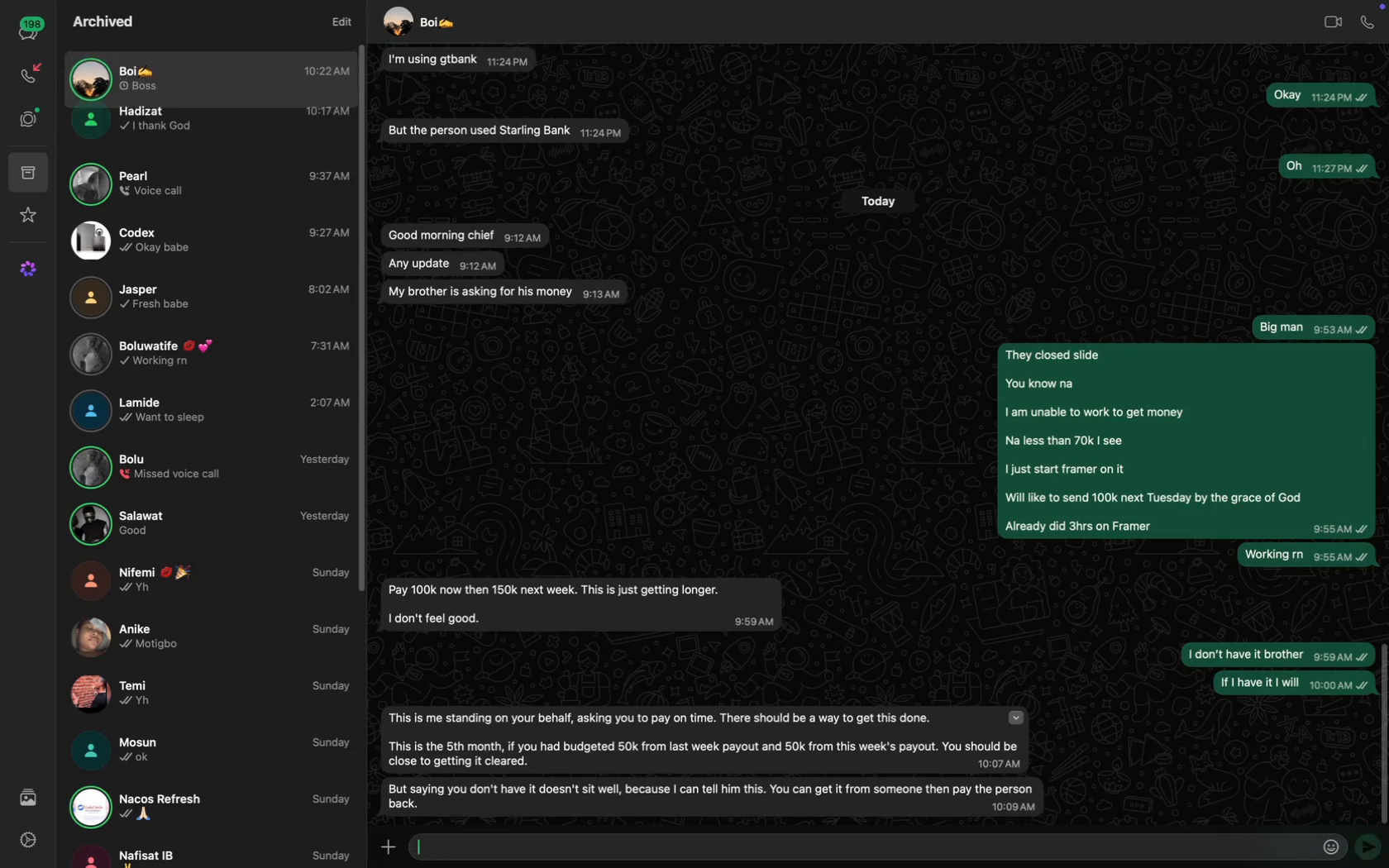 
type(I will try and clear it off this month )
 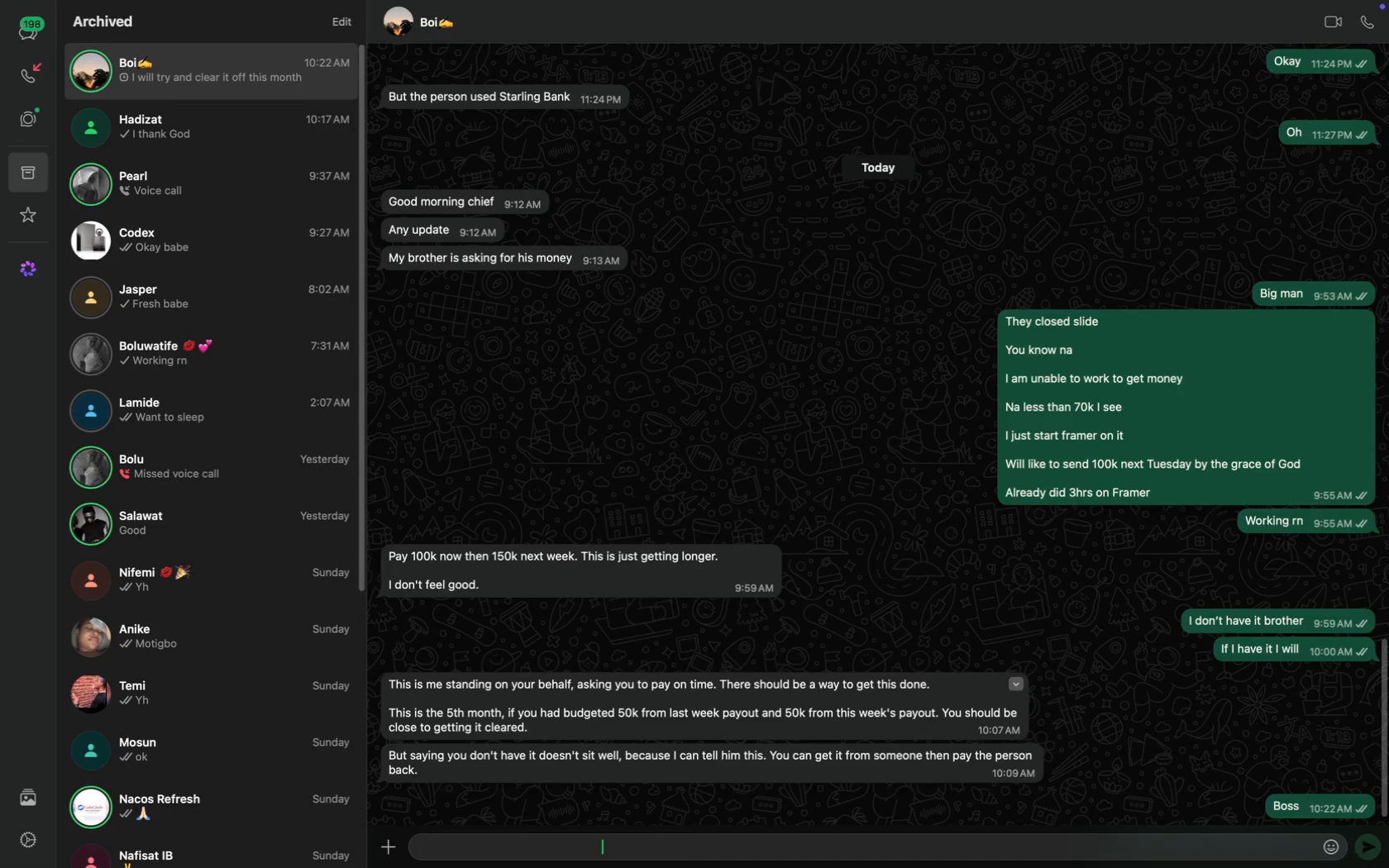 
key(Enter)
 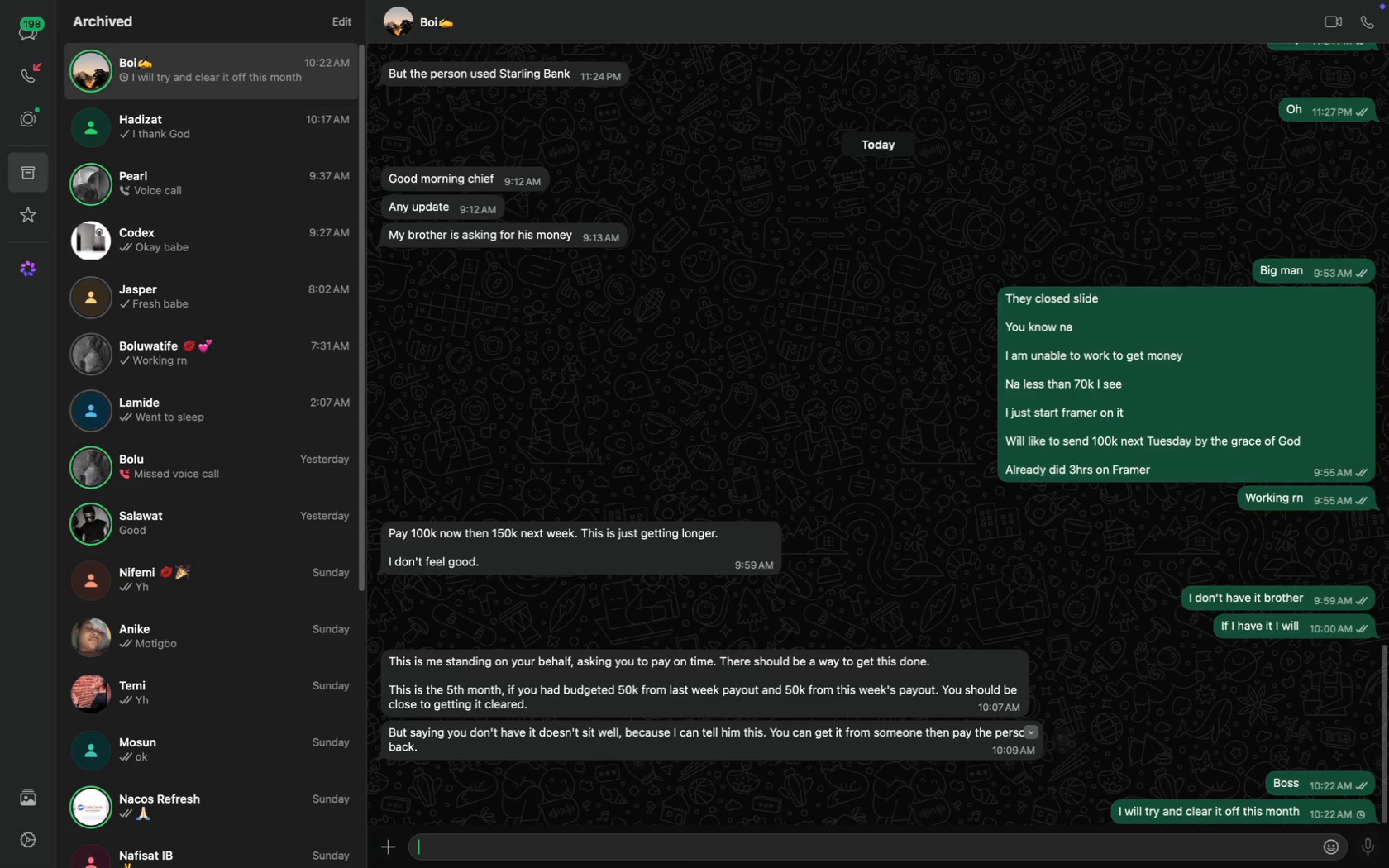 
type(Plss)
key(Backspace)
 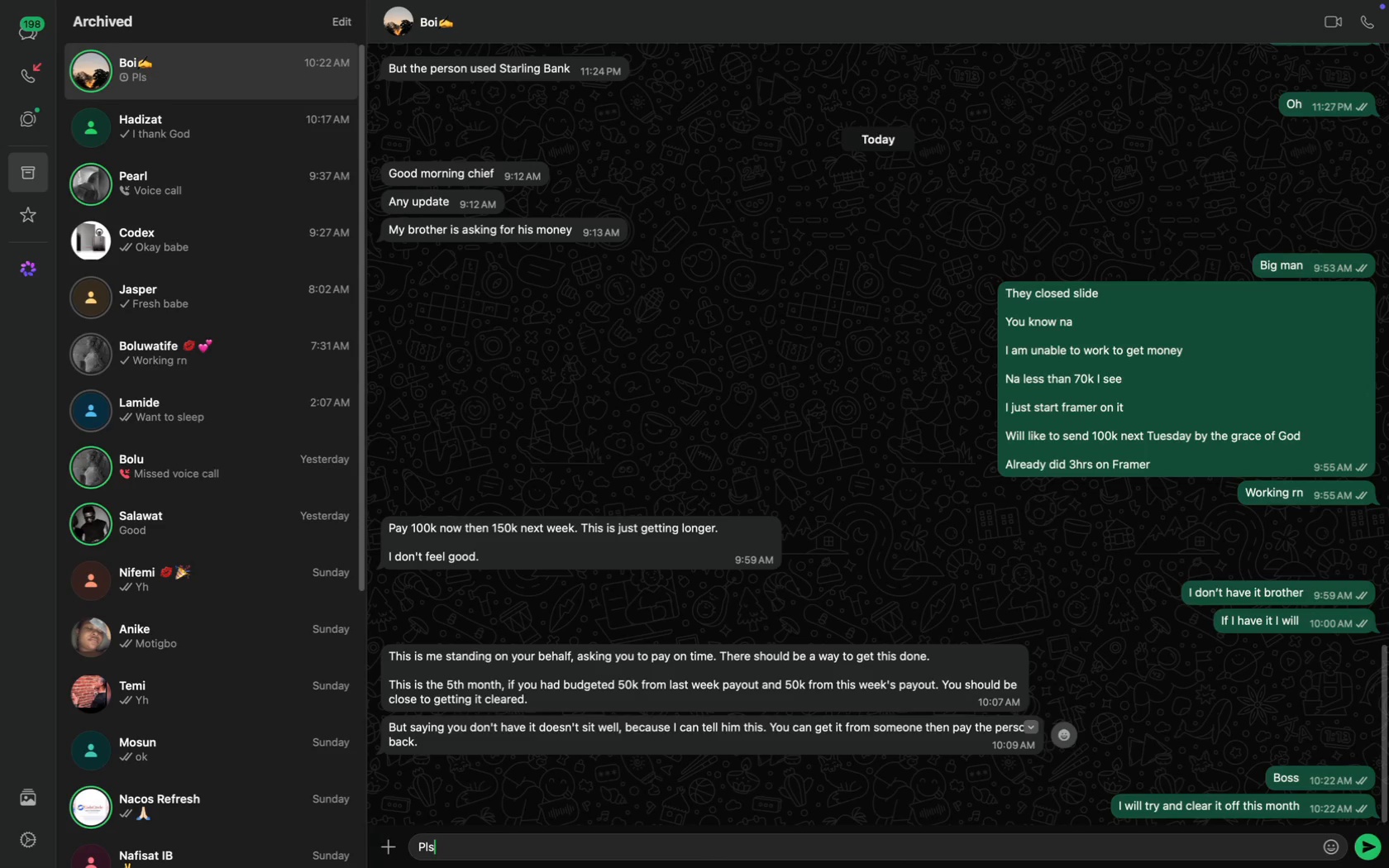 
key(Enter)
 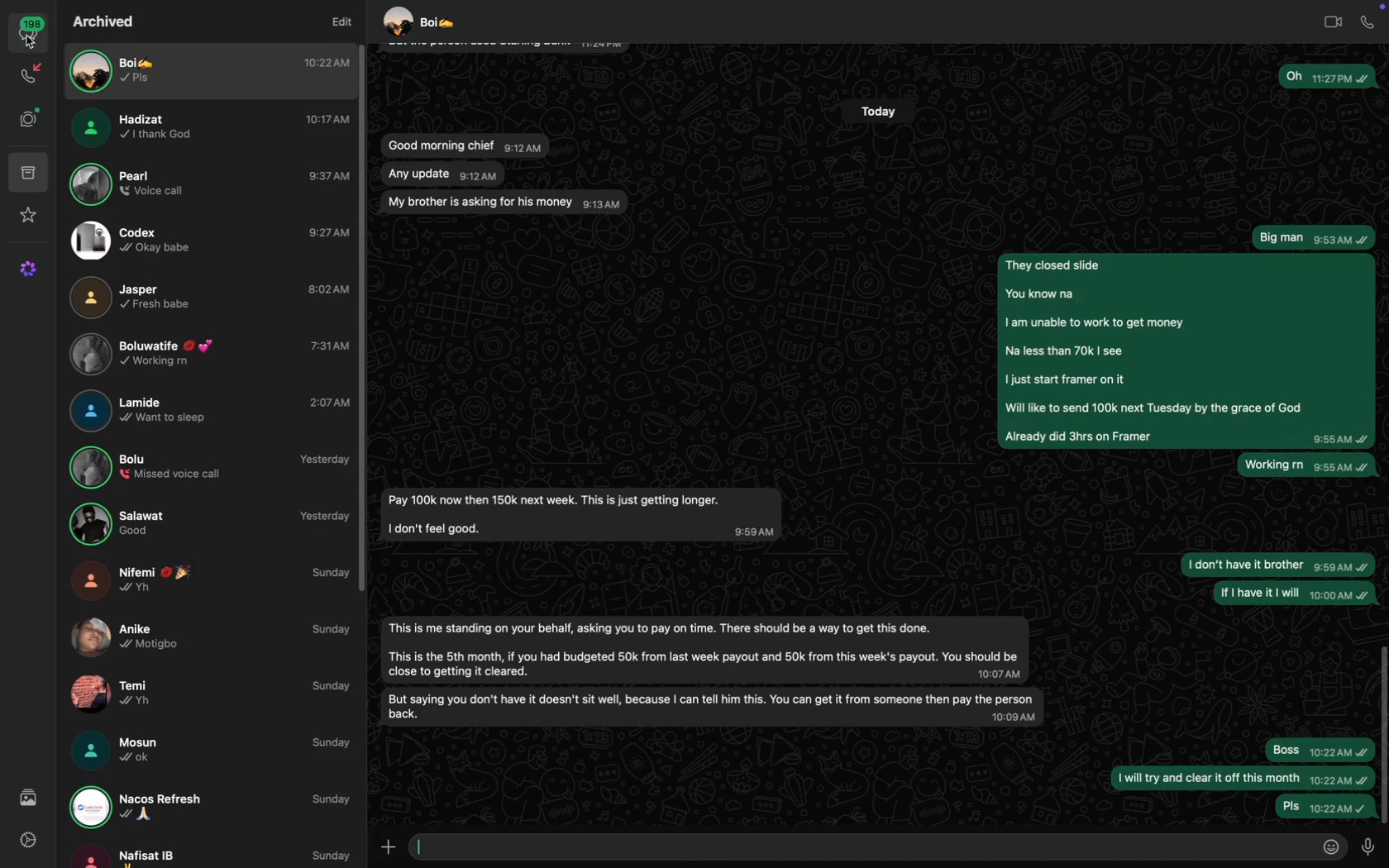 
key(CapsLock)
 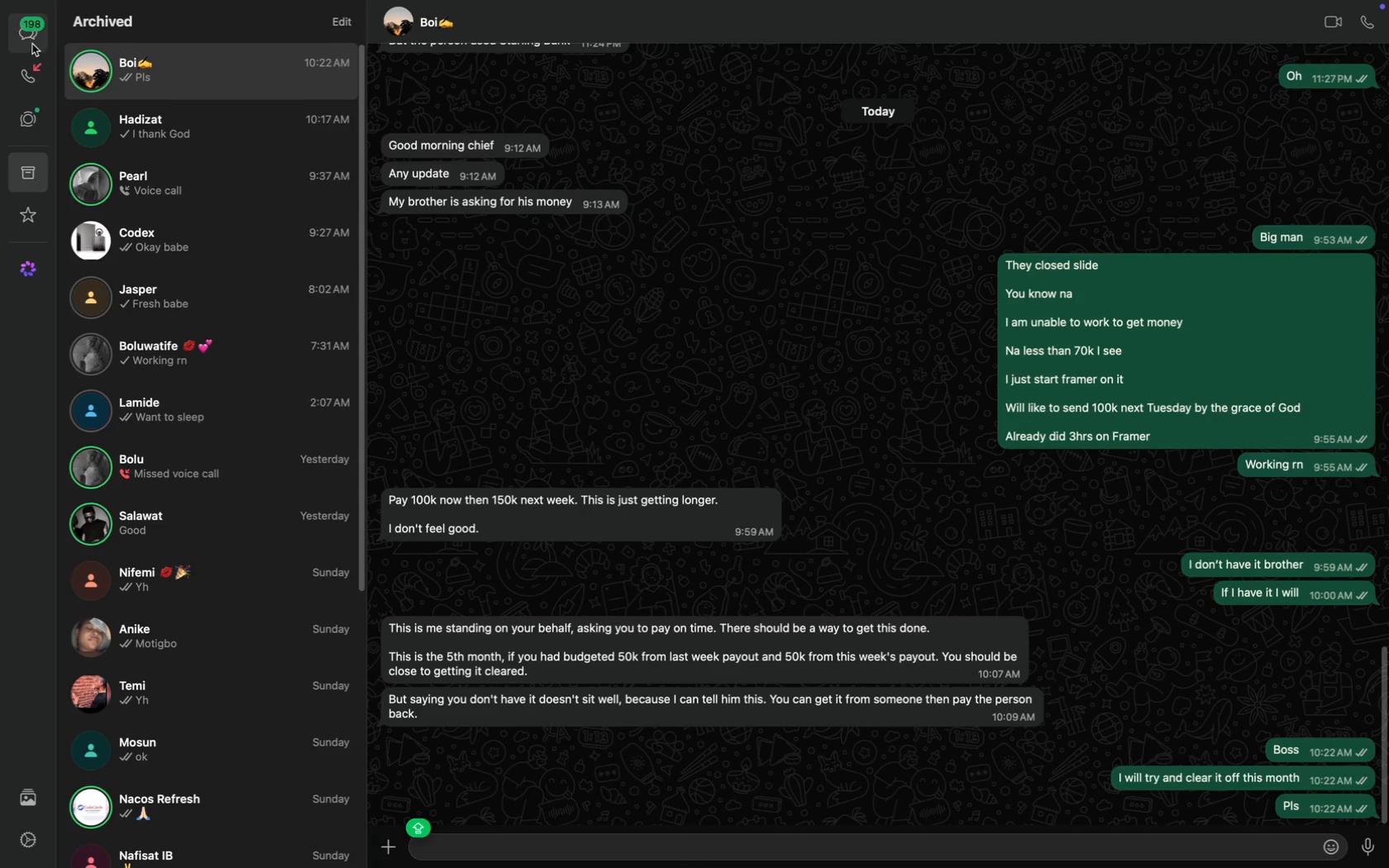 
left_click([27, 40])
 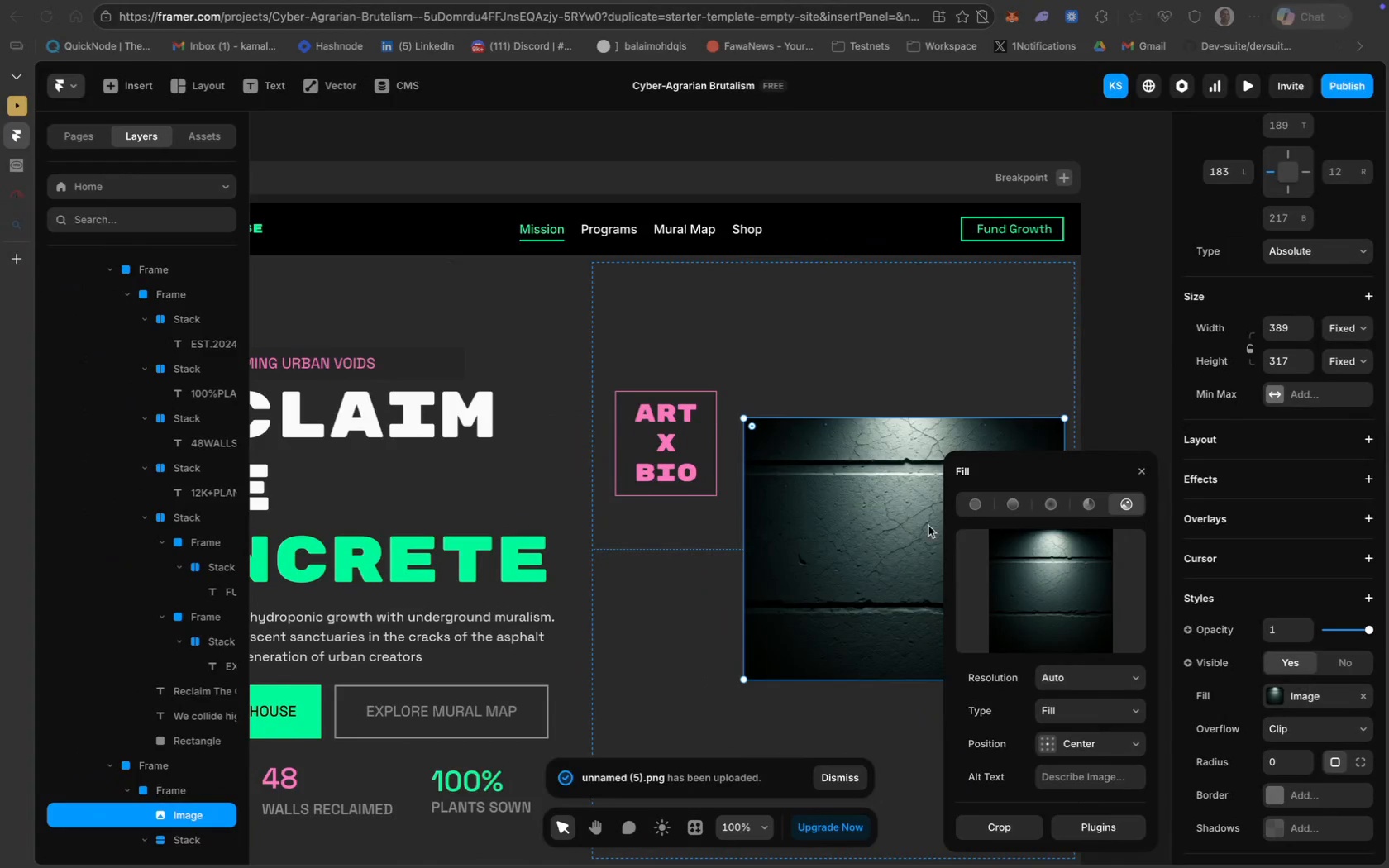 
wait(9.33)
 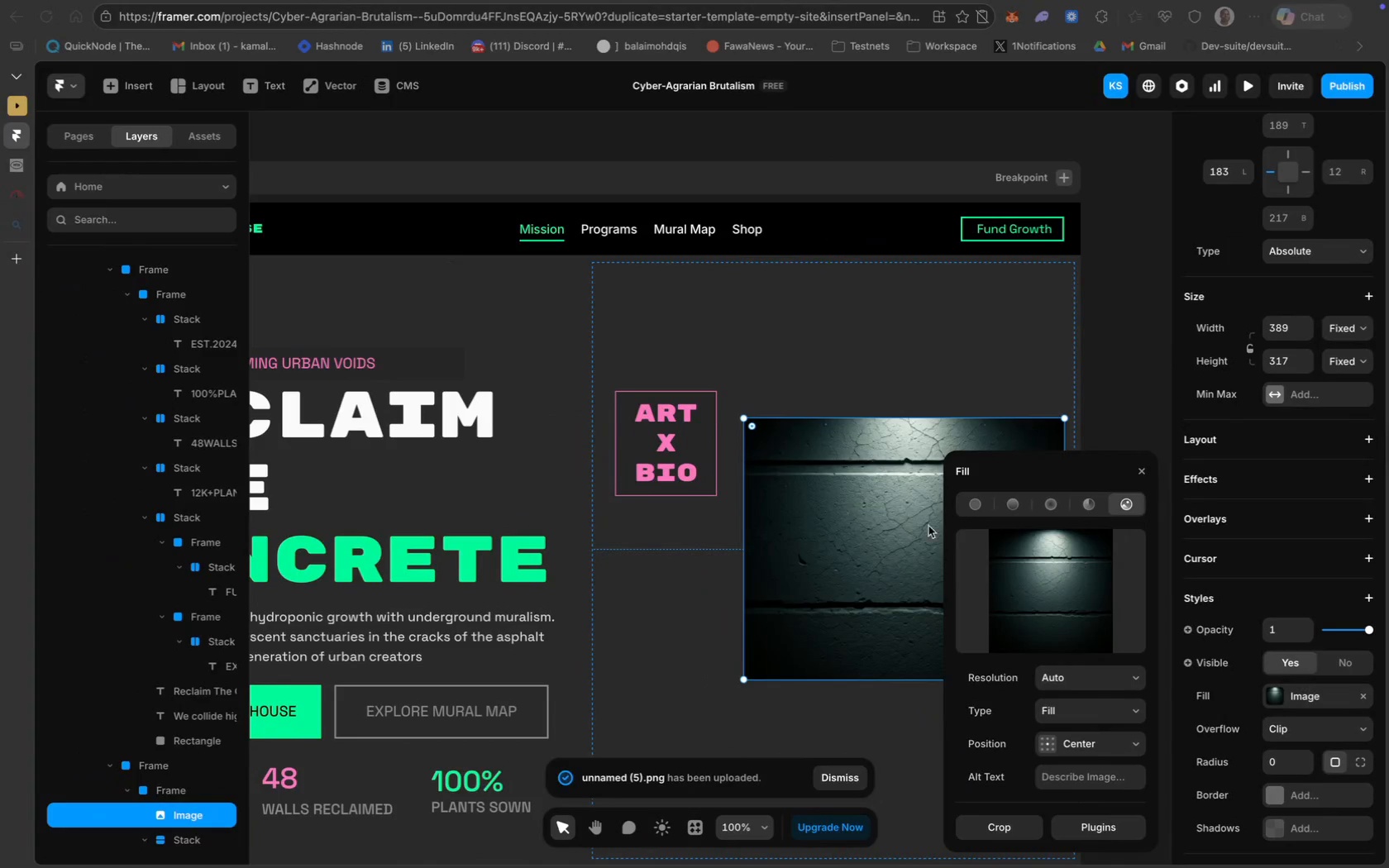 
left_click([699, 577])
 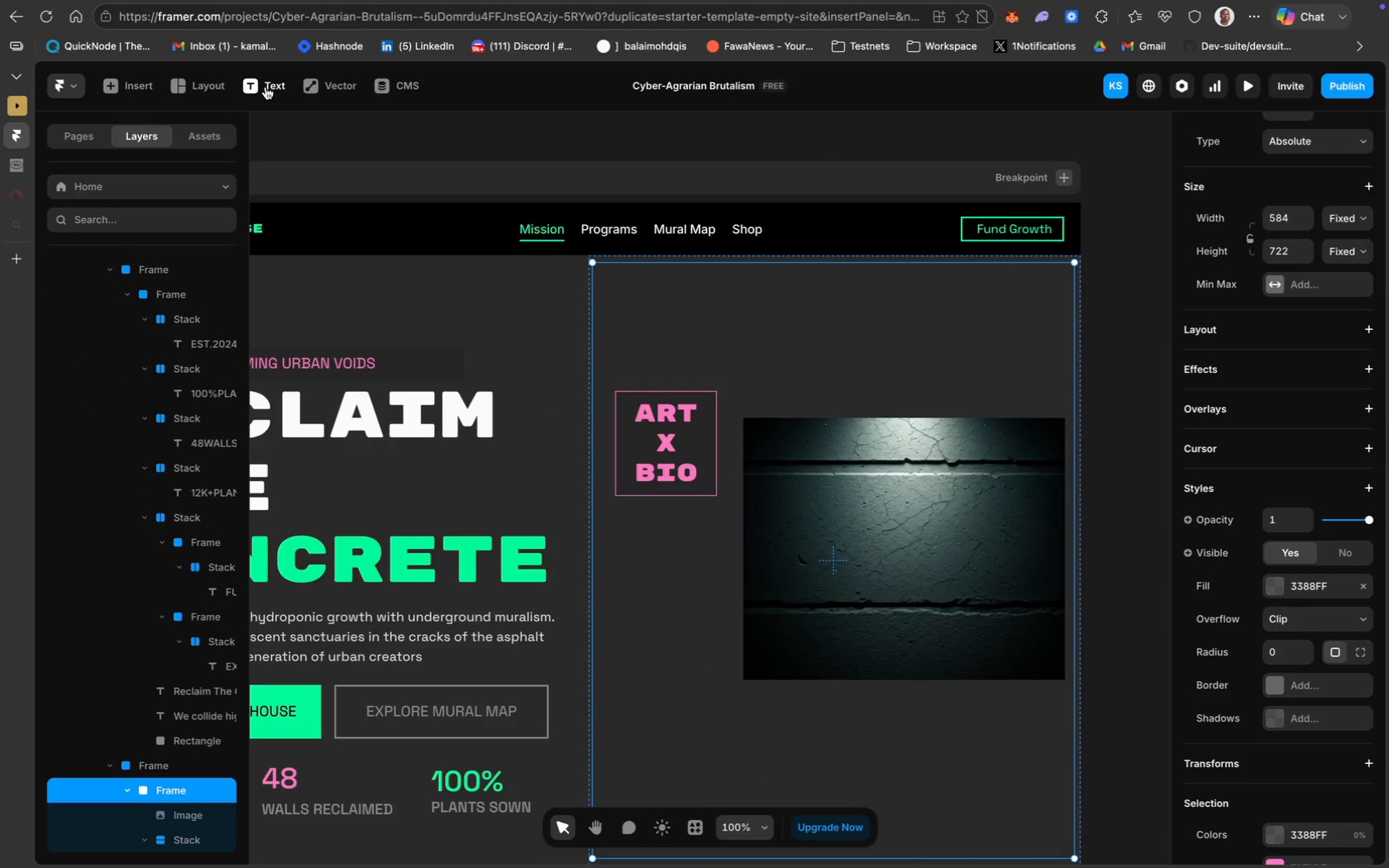 
left_click([216, 88])
 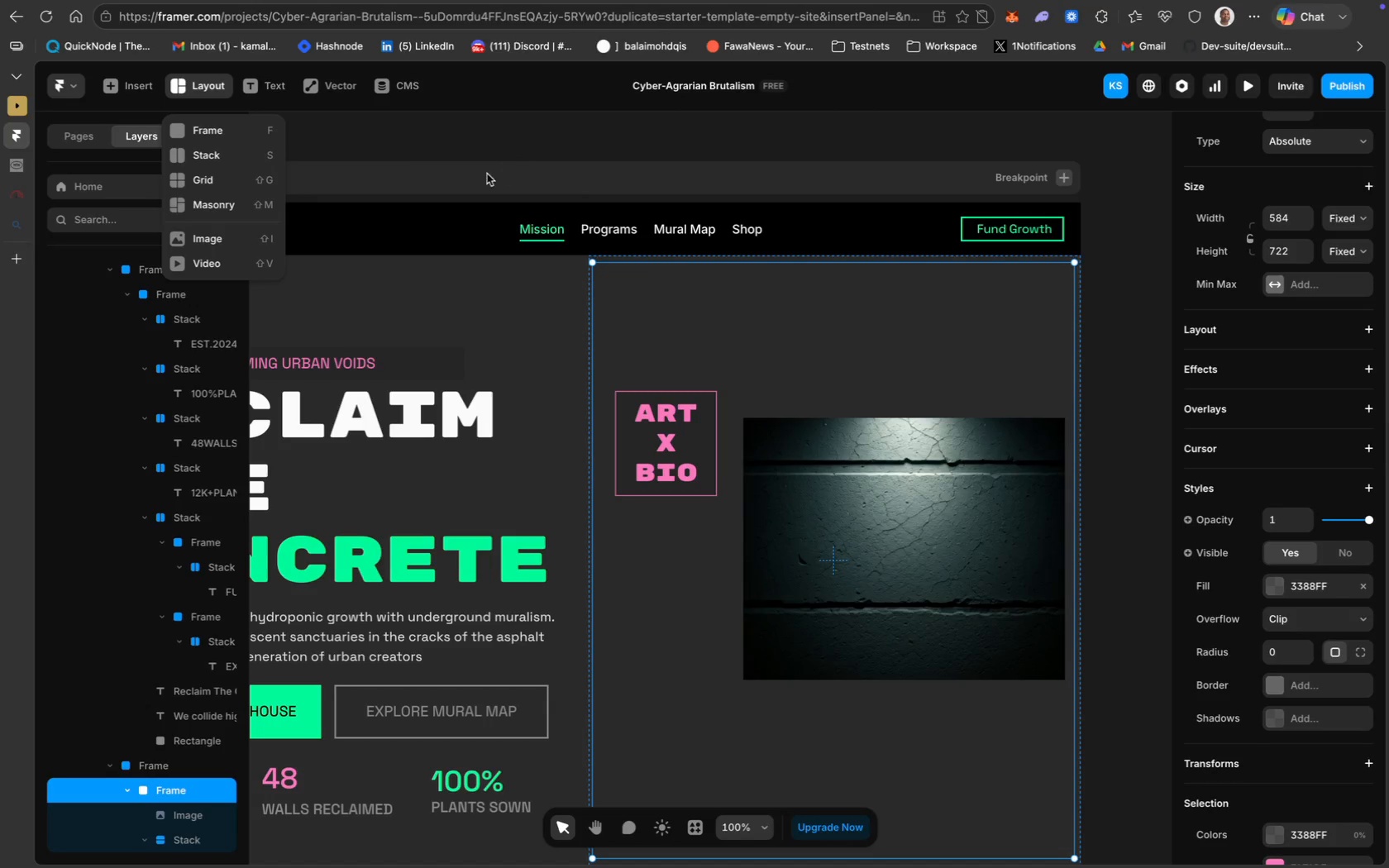 
left_click([264, 128])
 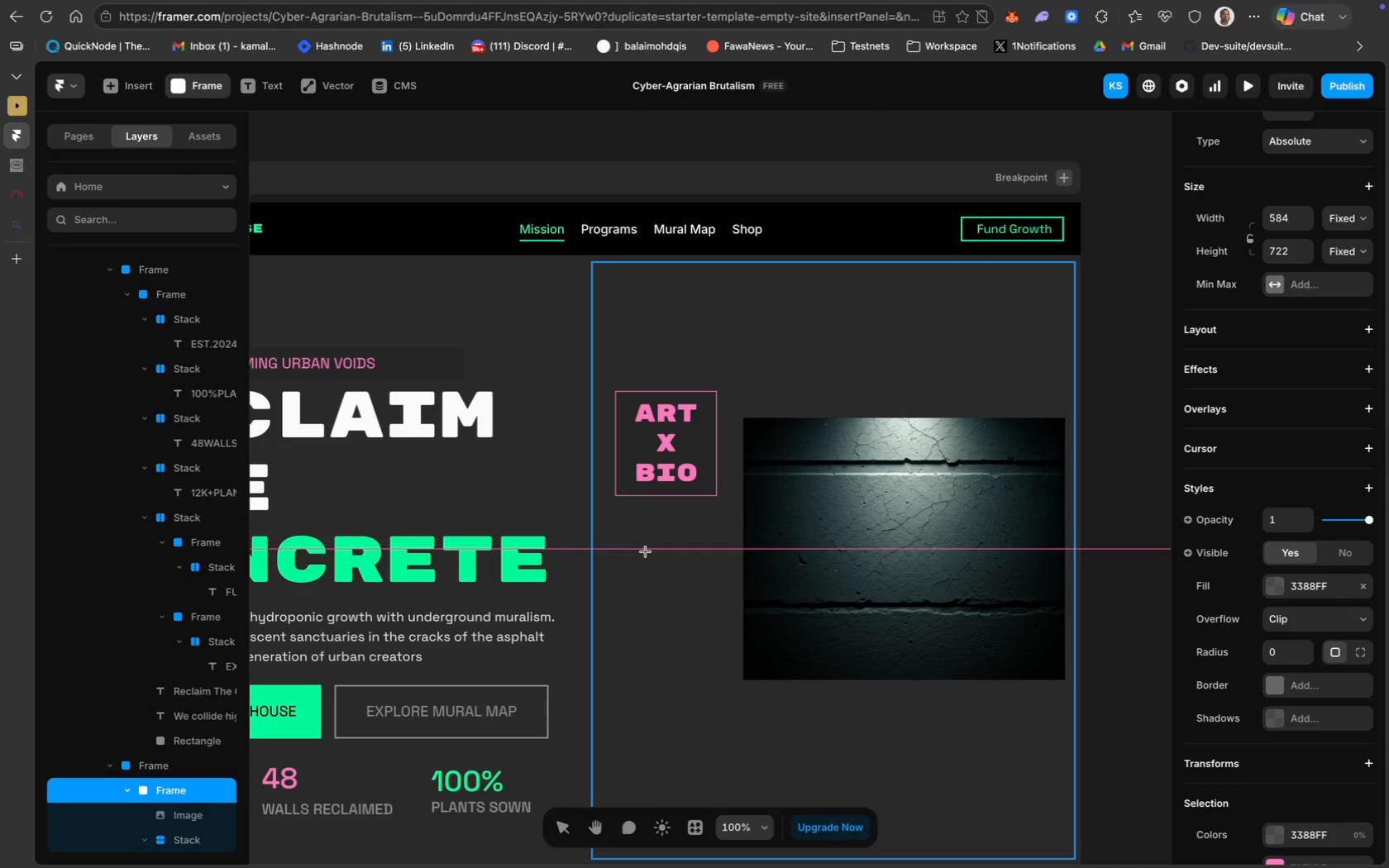 
wait(6.53)
 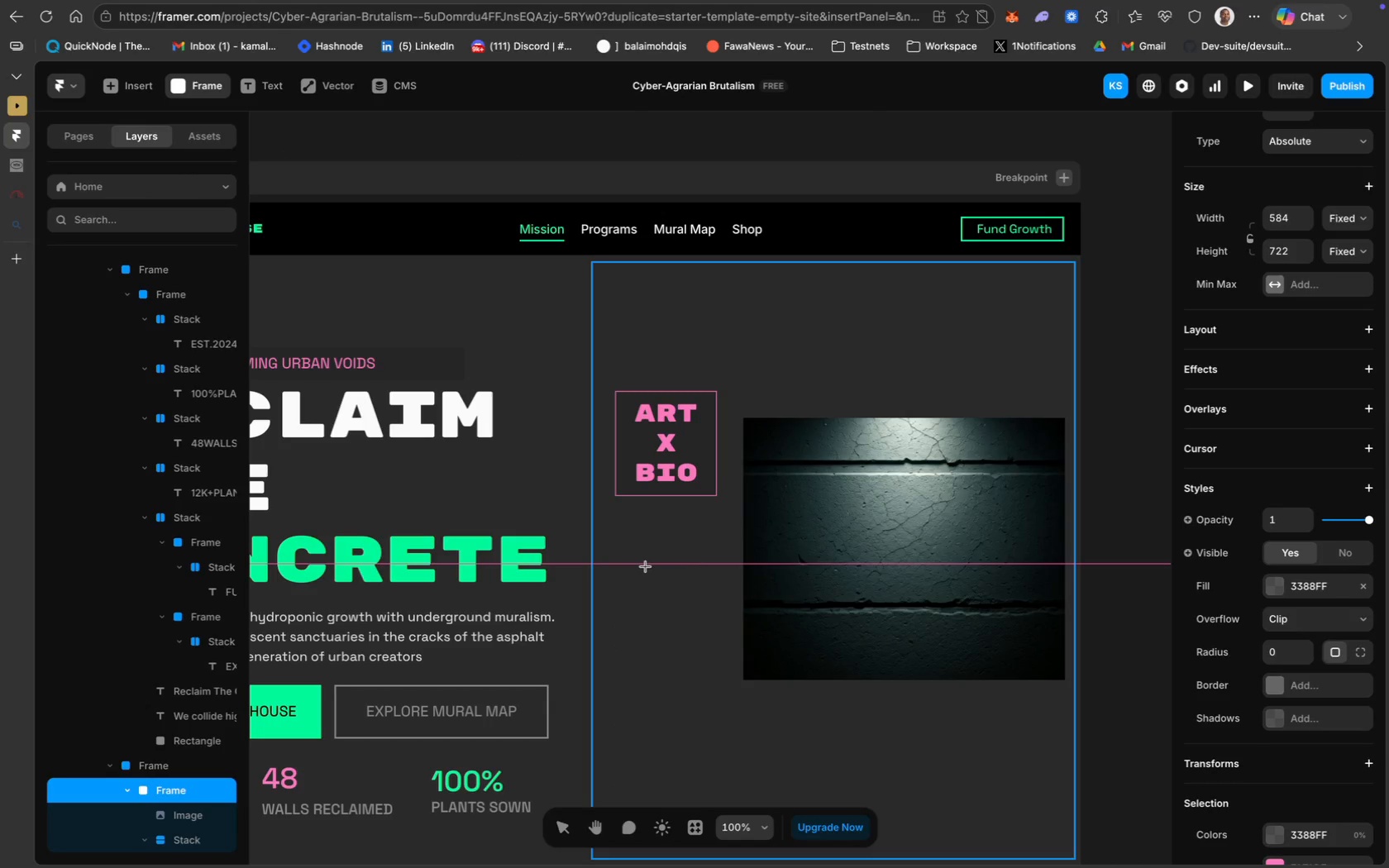 
left_click_drag(start_coordinate=[645, 551], to_coordinate=[938, 757])
 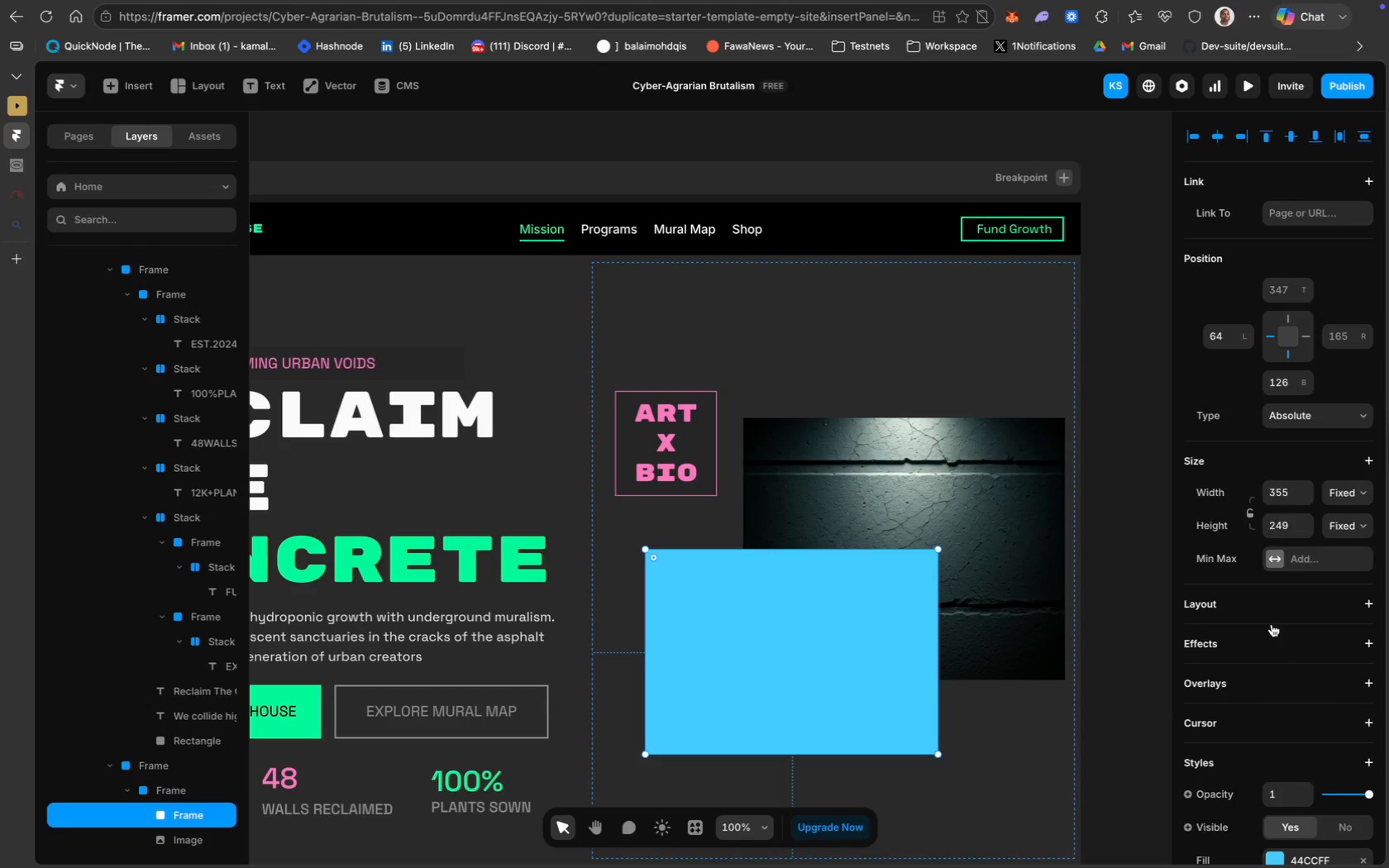 
scroll: coordinate [1264, 622], scroll_direction: down, amount: 28.0
 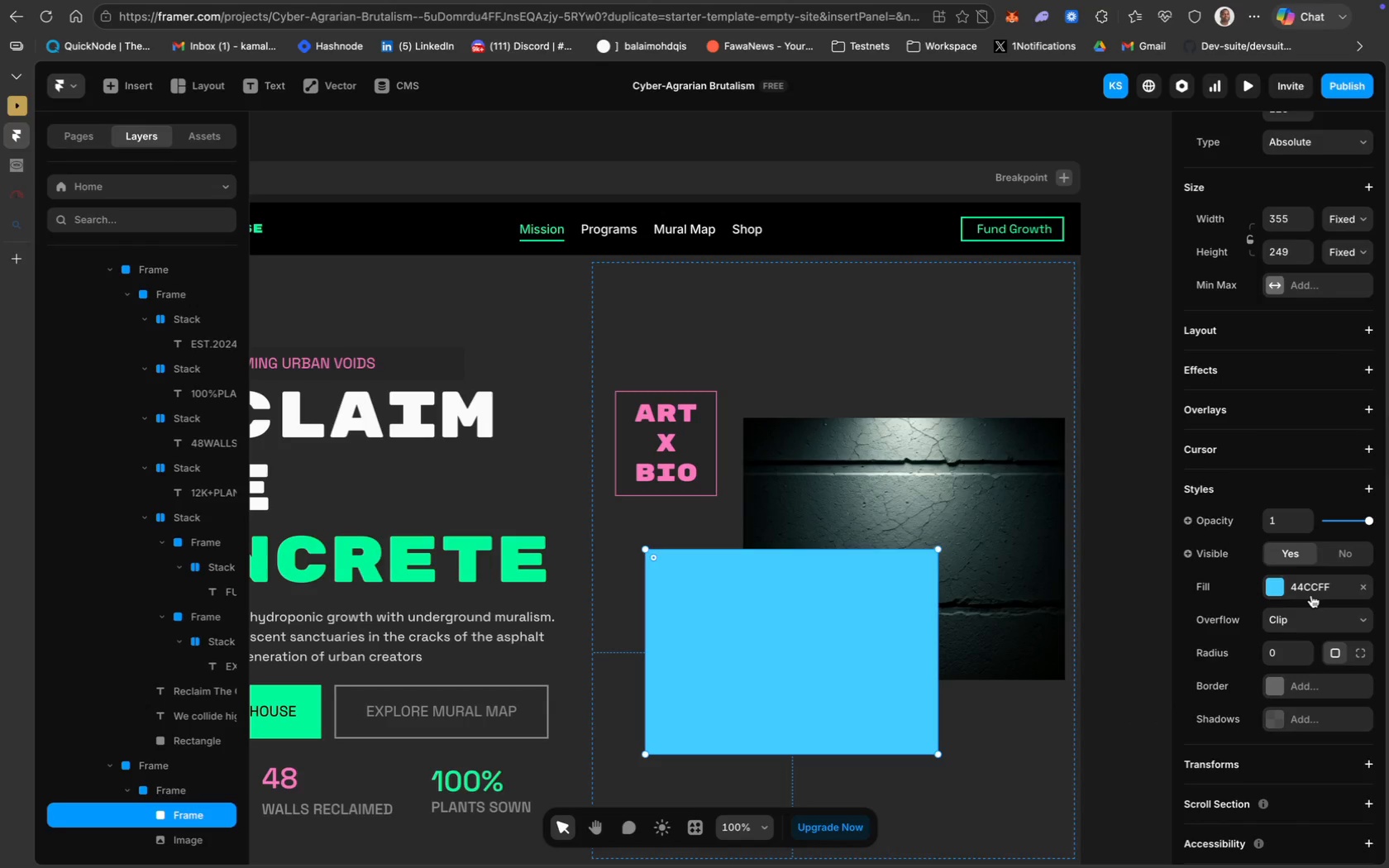 
left_click([1310, 592])
 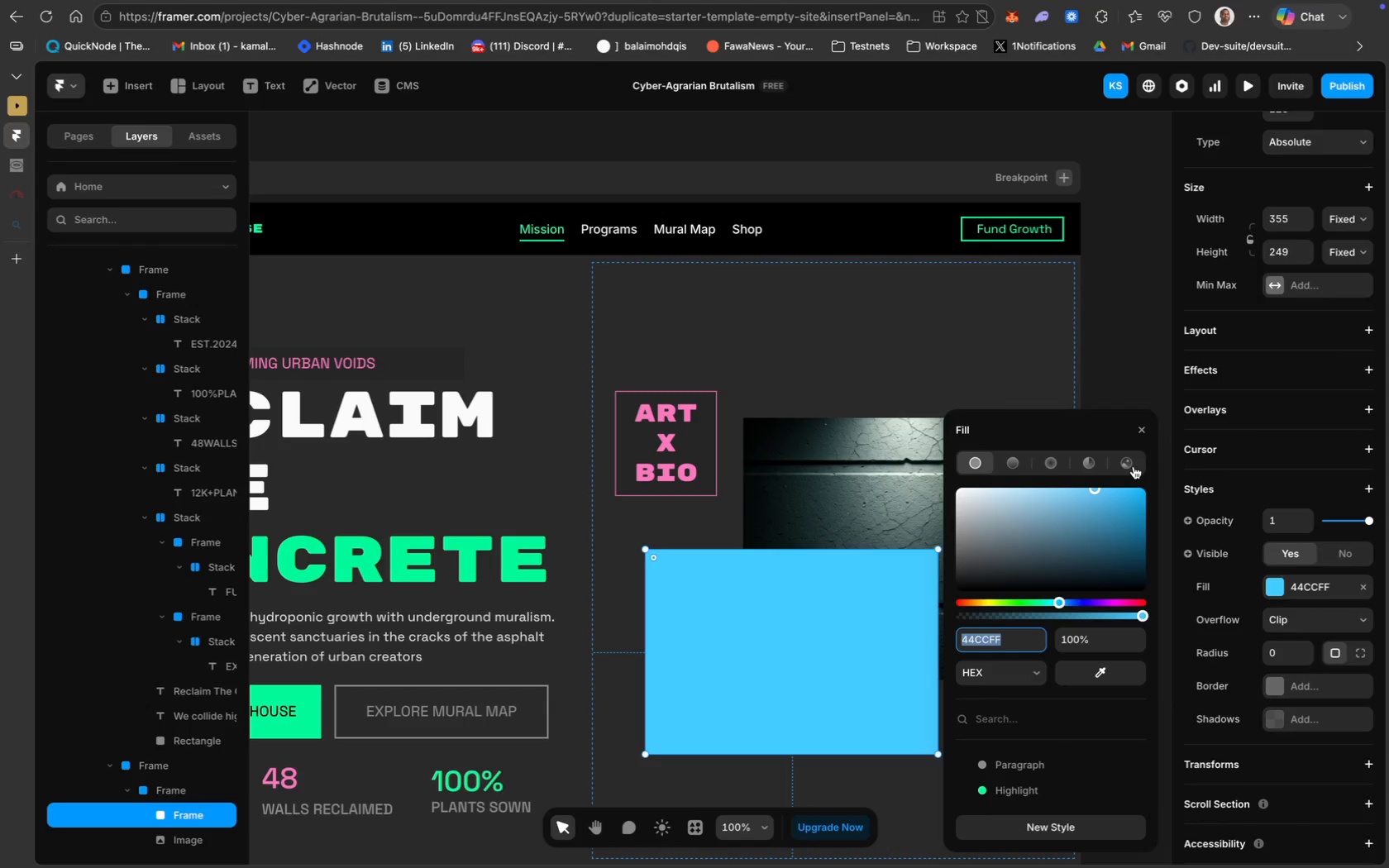 
left_click([1131, 462])
 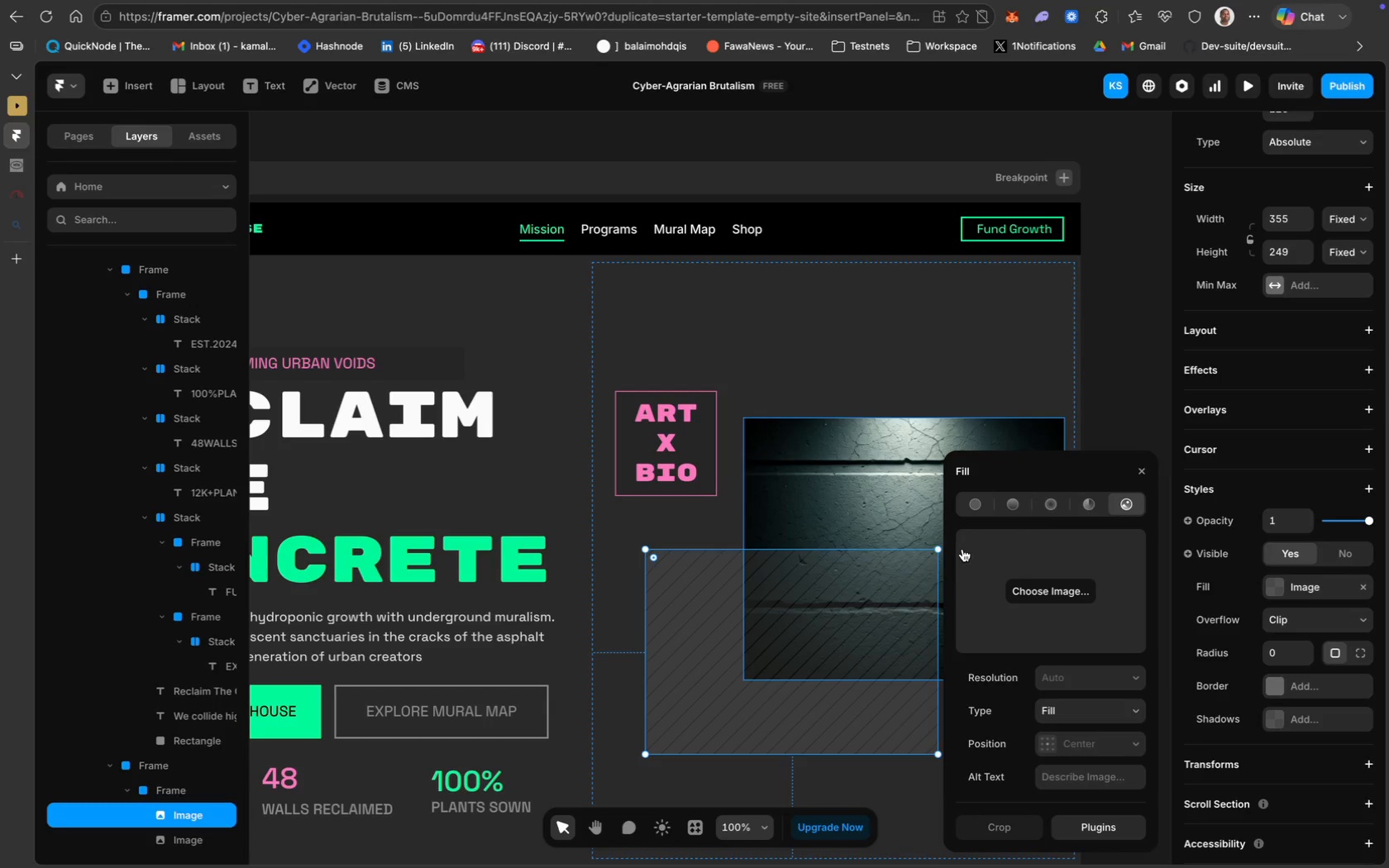 
mouse_move([1021, 586])
 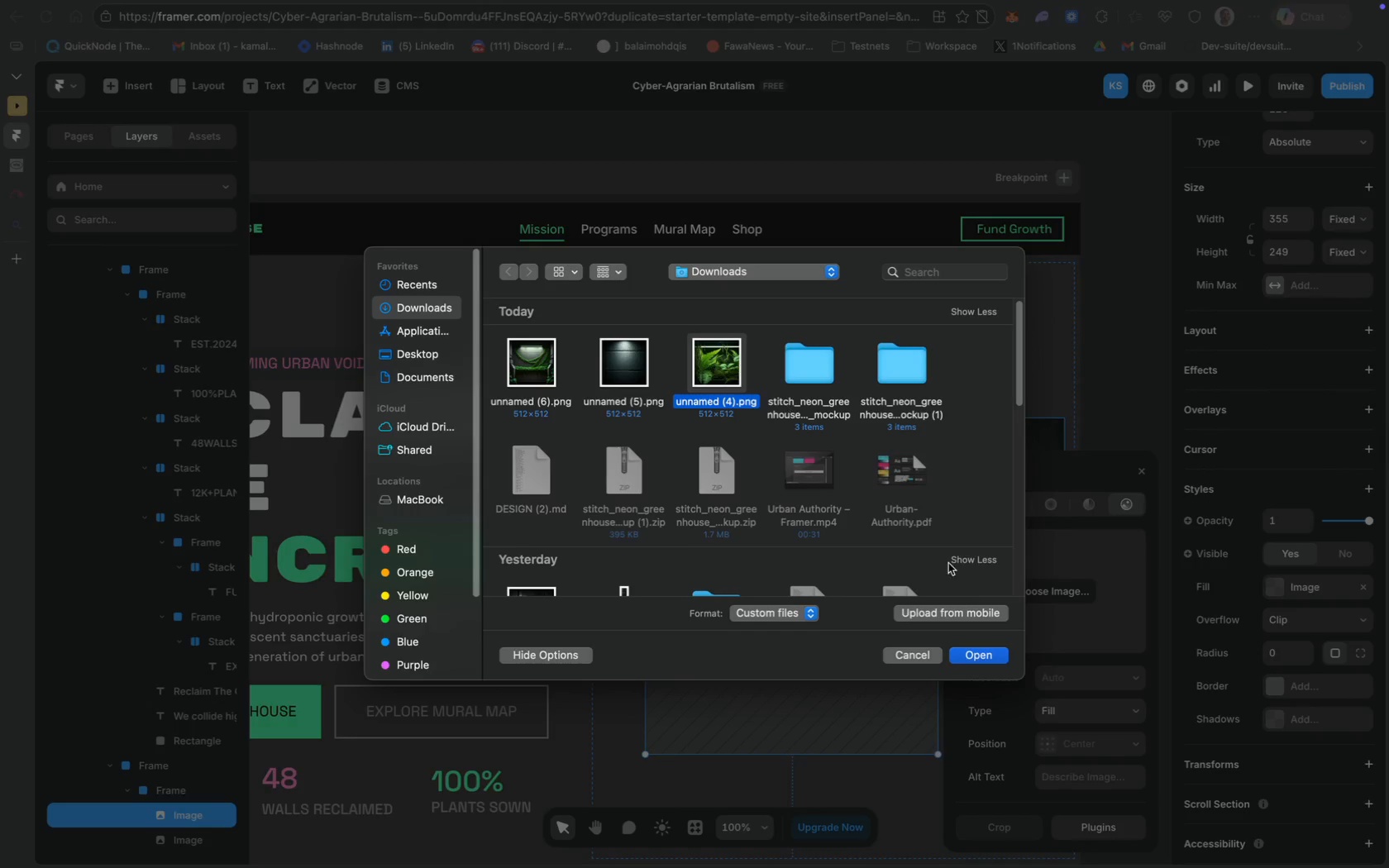 
left_click([982, 653])
 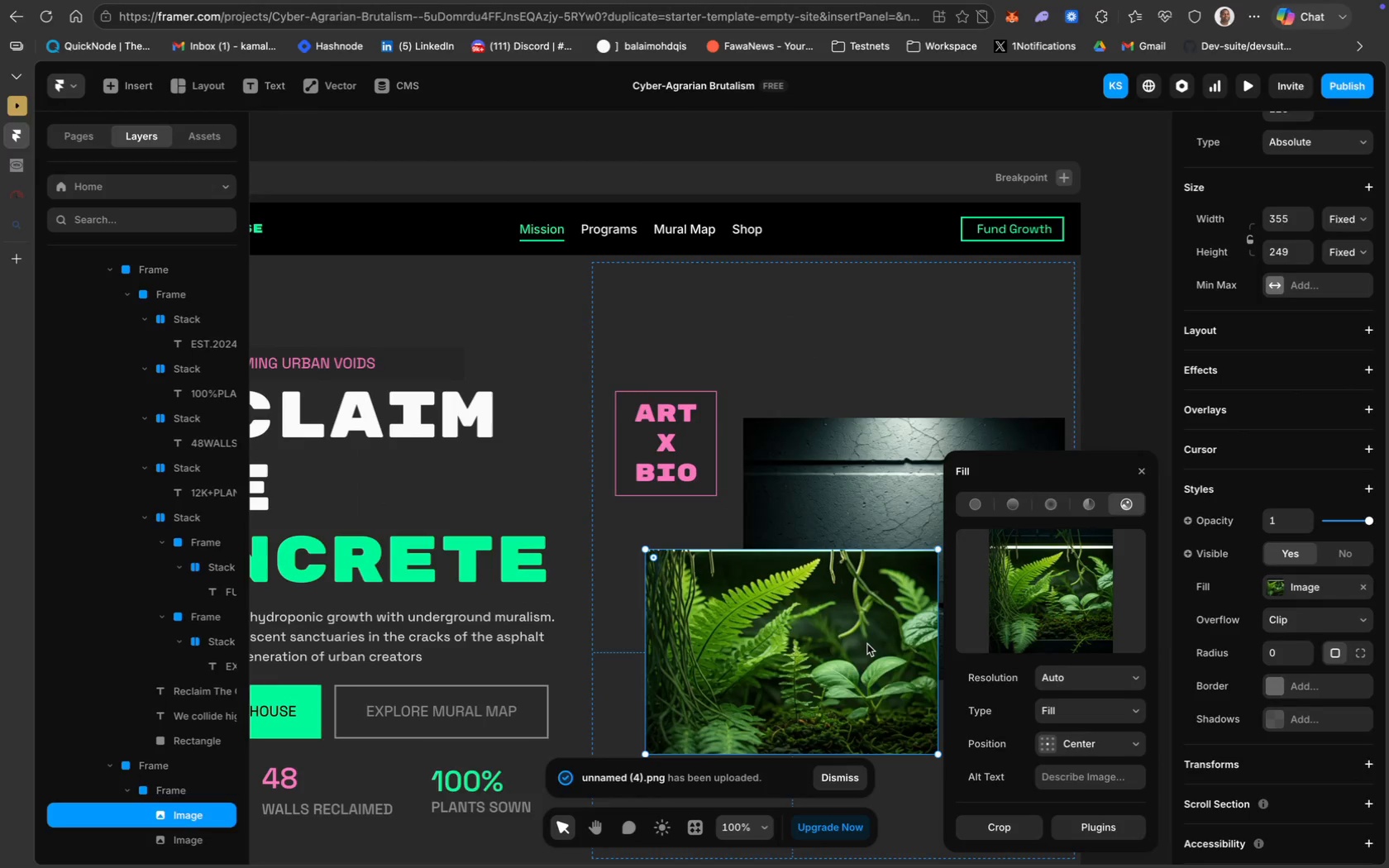 
wait(6.99)
 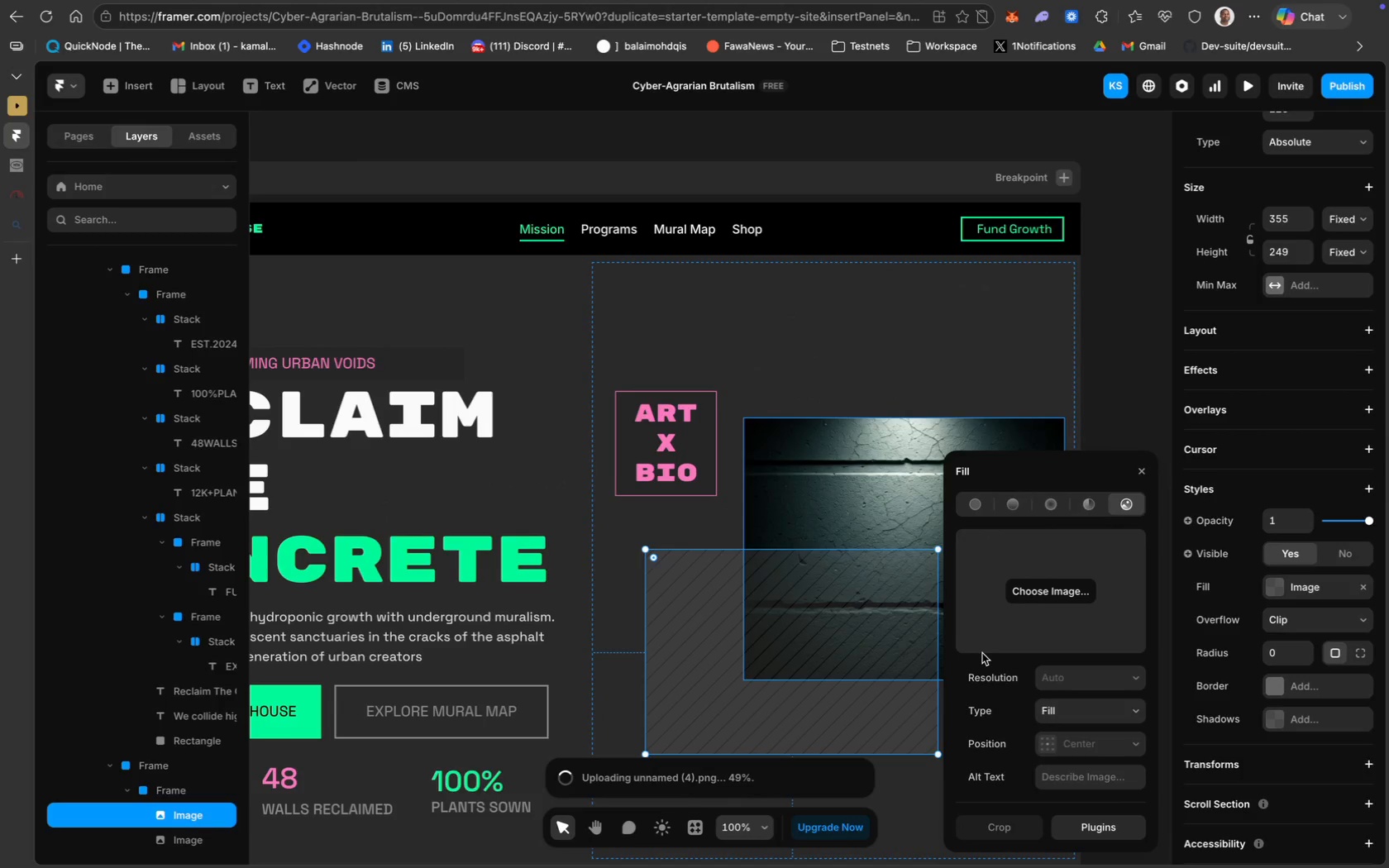 
scroll: coordinate [1263, 675], scroll_direction: down, amount: 19.0
 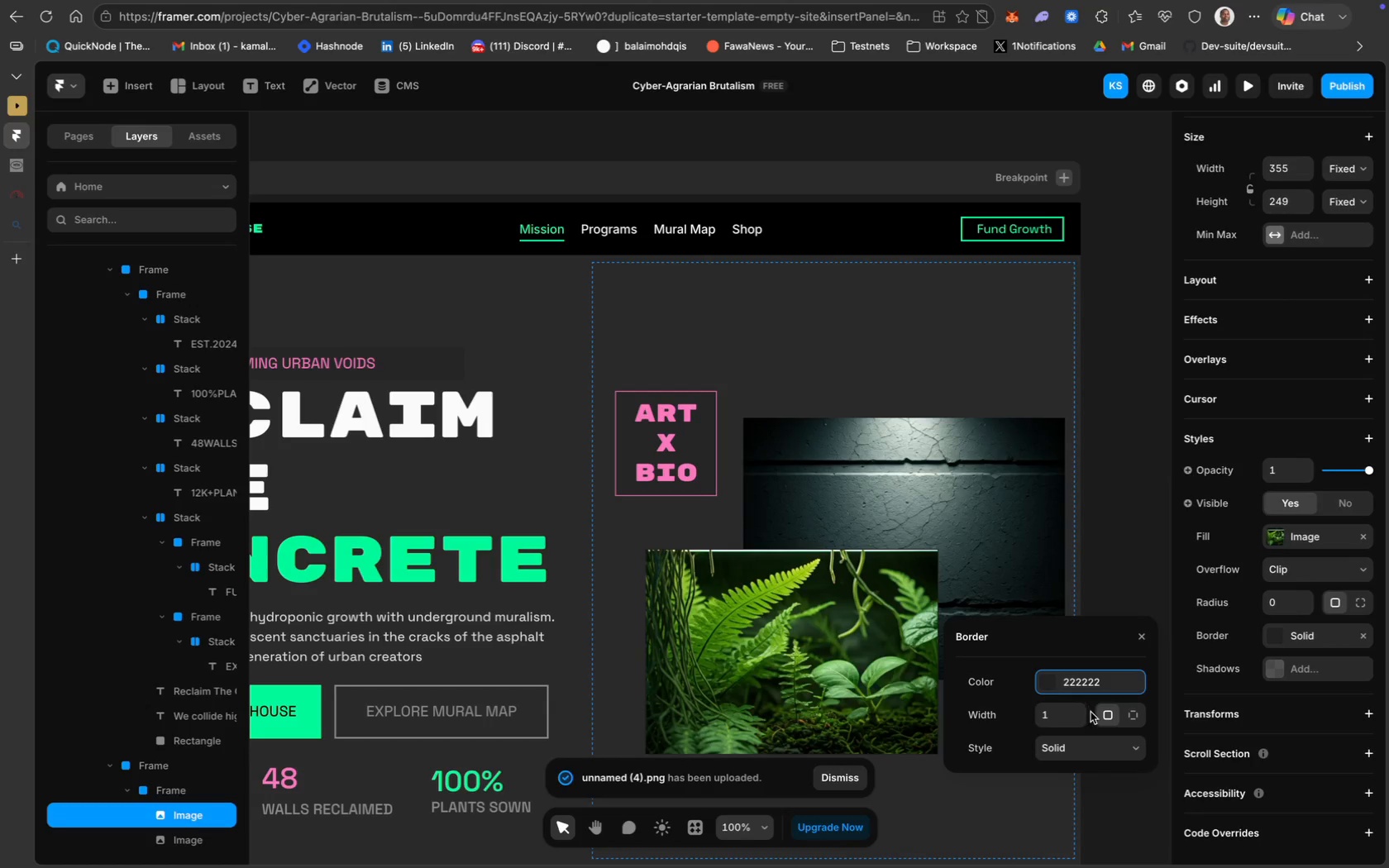 
left_click([1056, 714])
 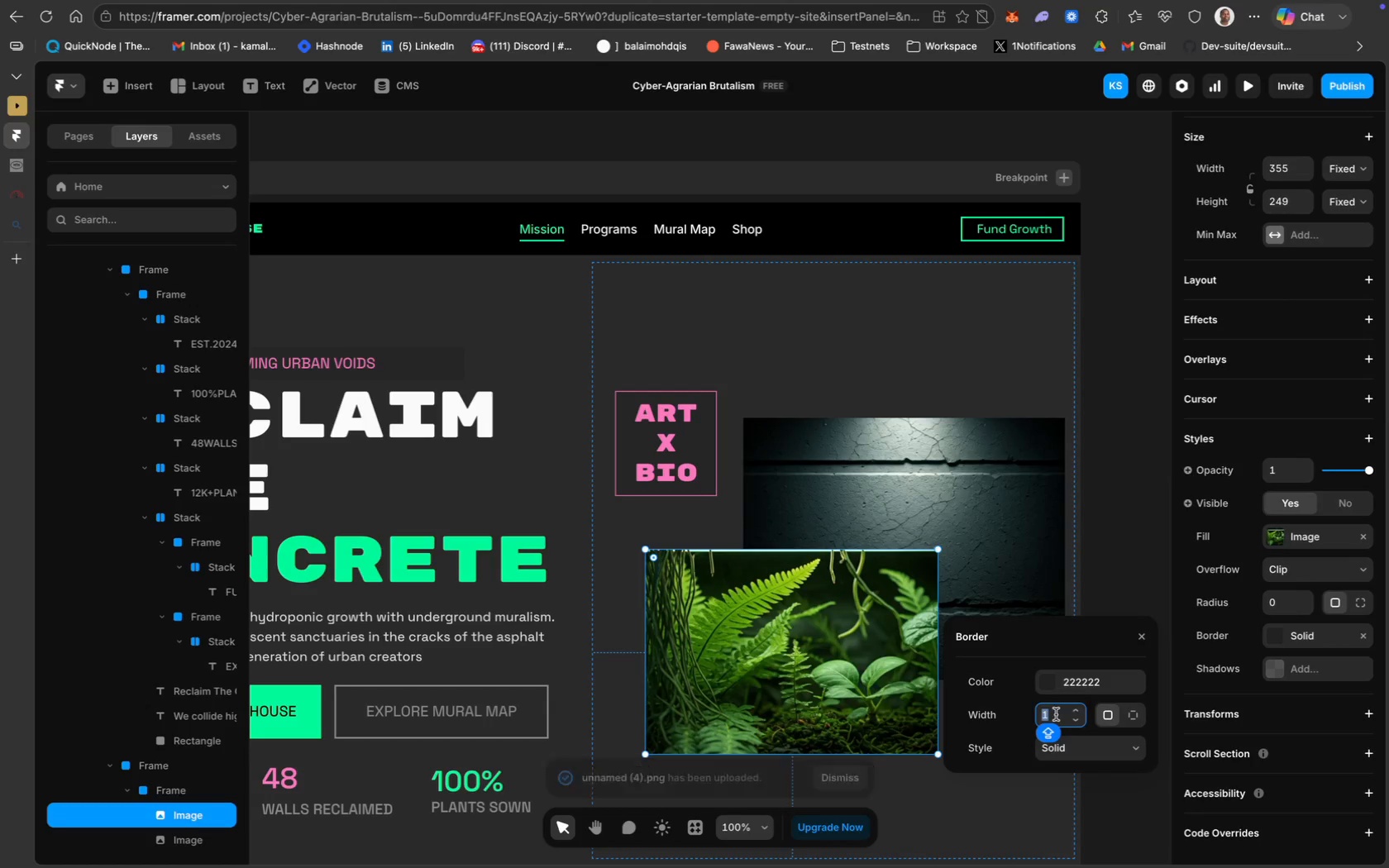 
key(3)
 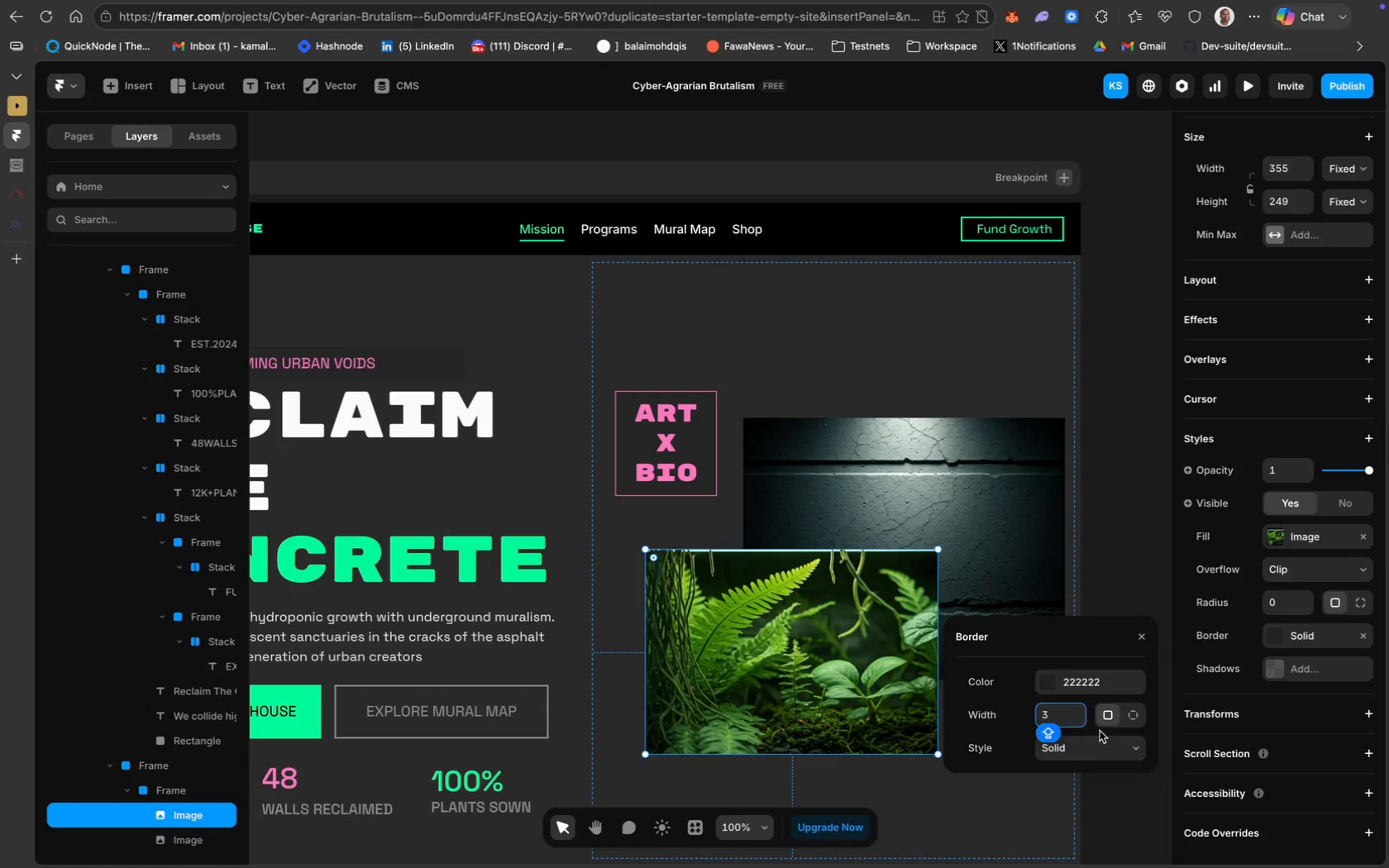 
left_click([1088, 684])
 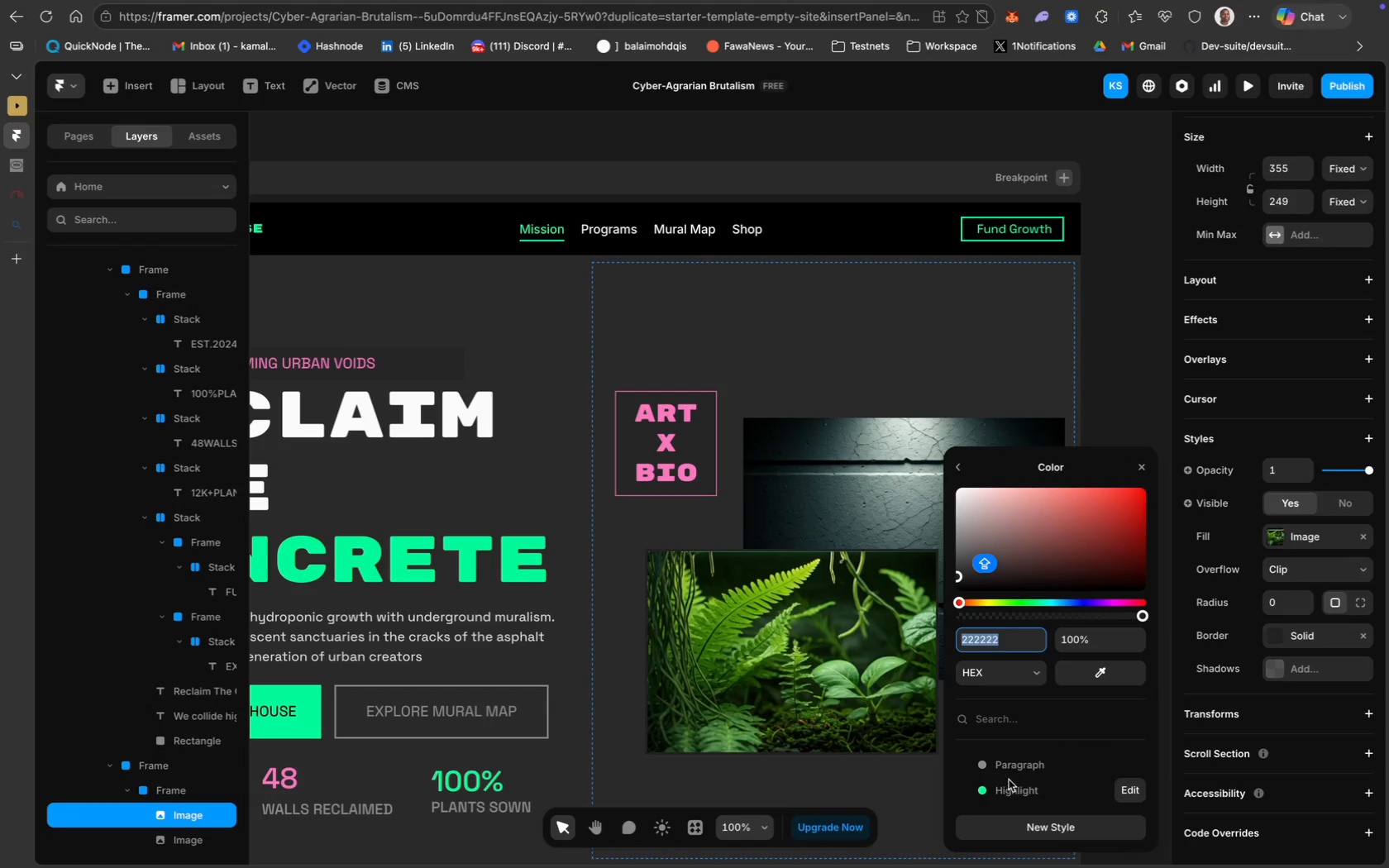 
left_click([1009, 790])
 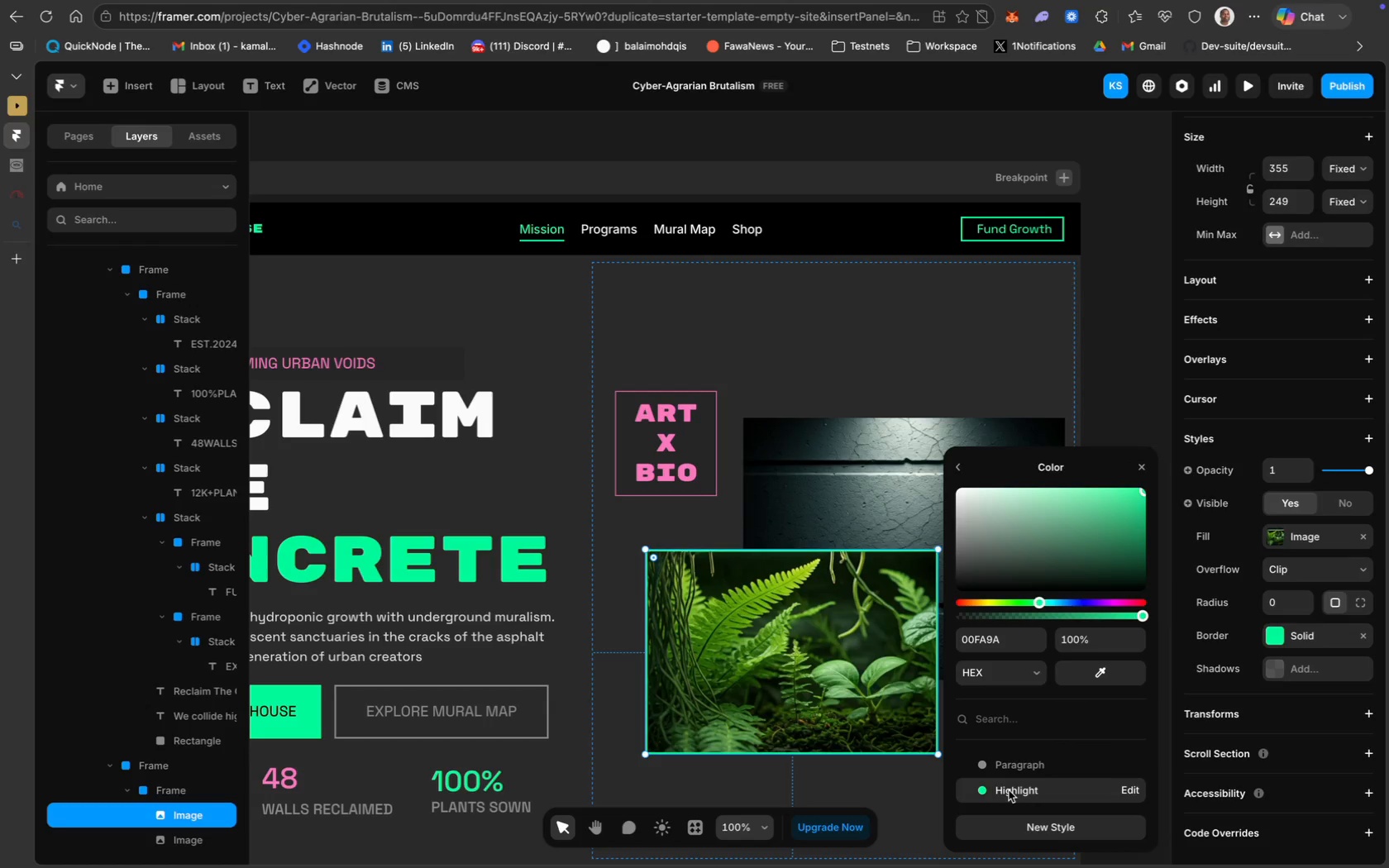 
left_click([868, 791])
 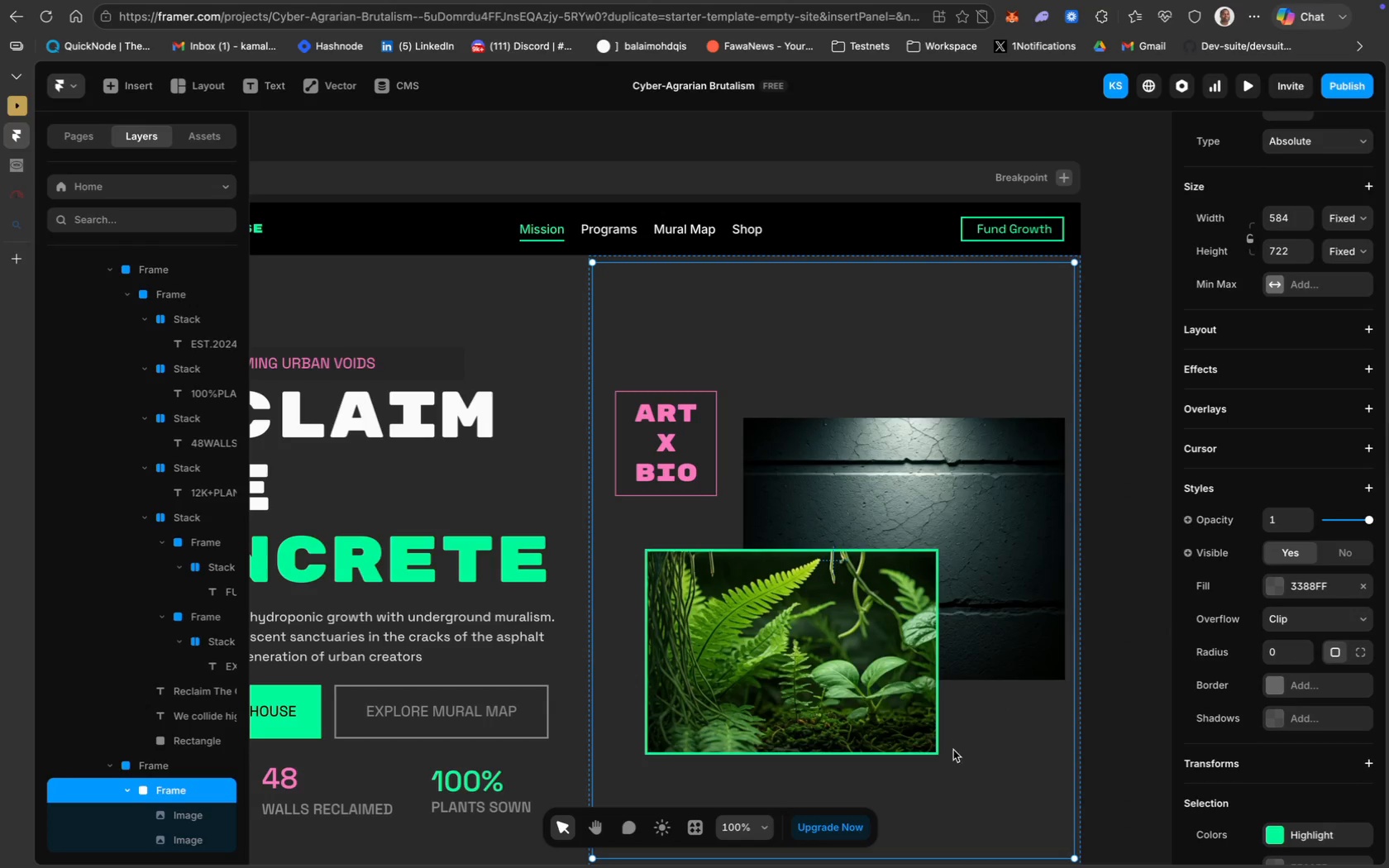 
scroll: coordinate [946, 769], scroll_direction: down, amount: 24.0
 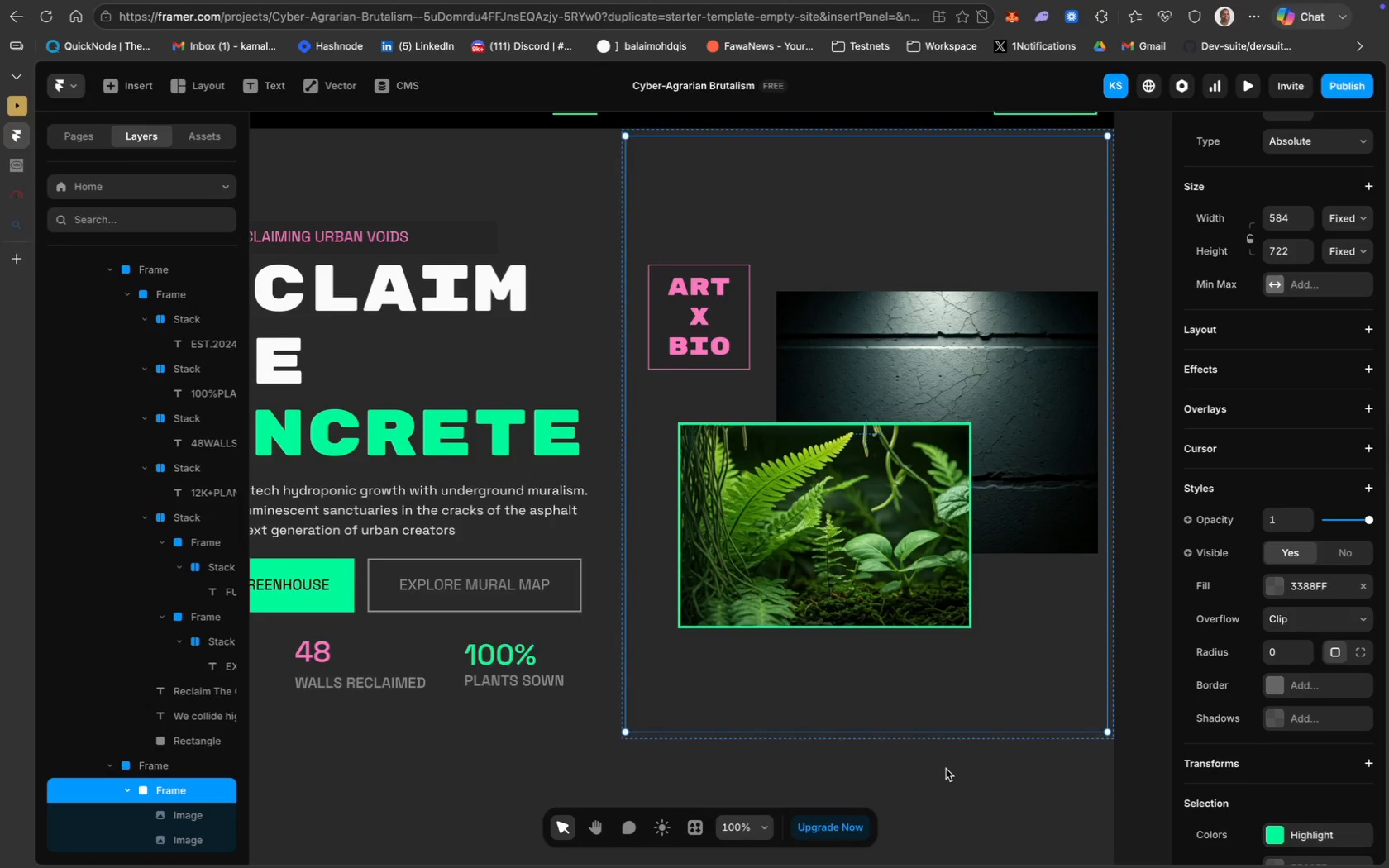 
scroll: coordinate [946, 769], scroll_direction: none, amount: 0.0